 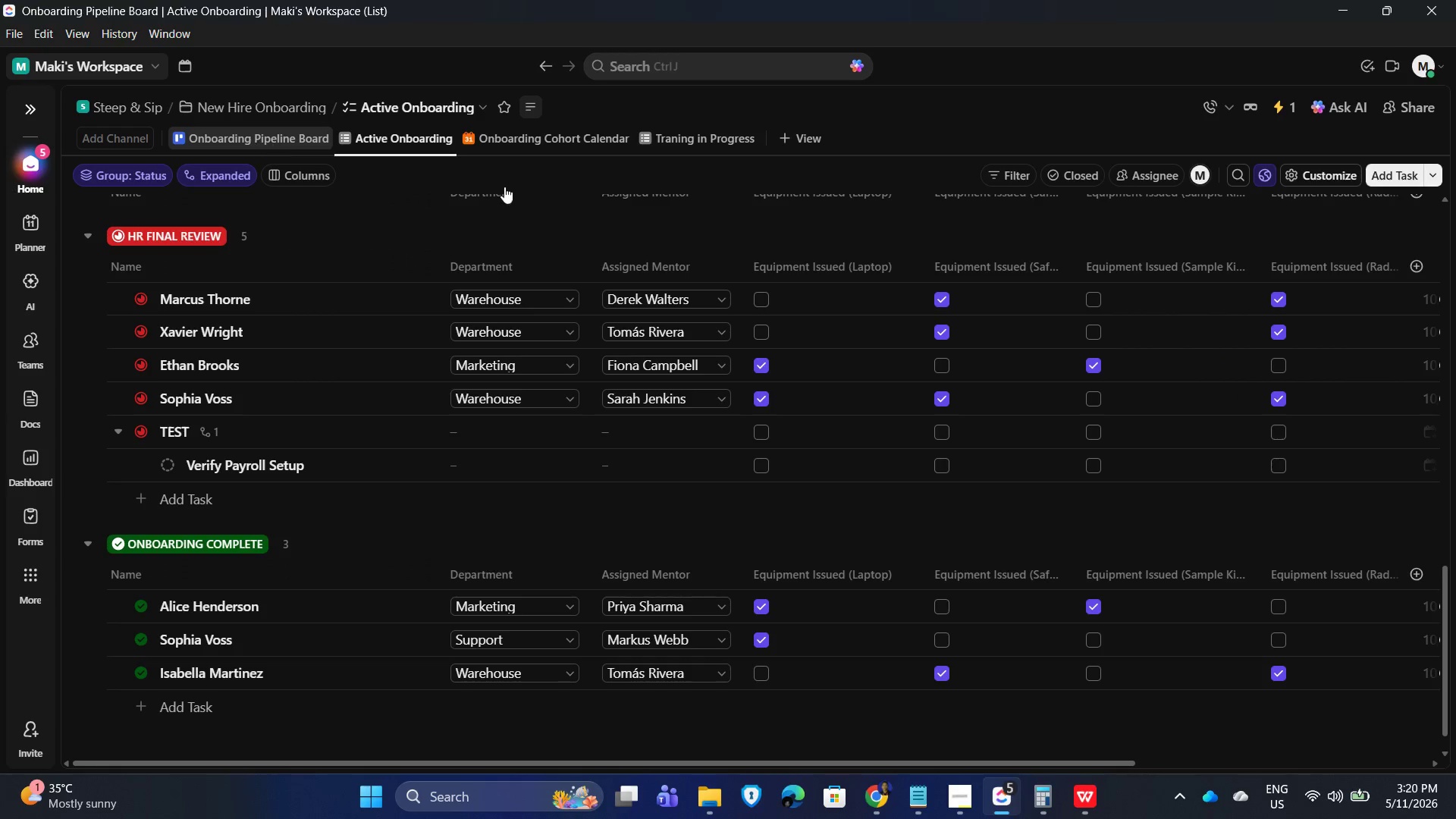 
key(PrintScreen)
 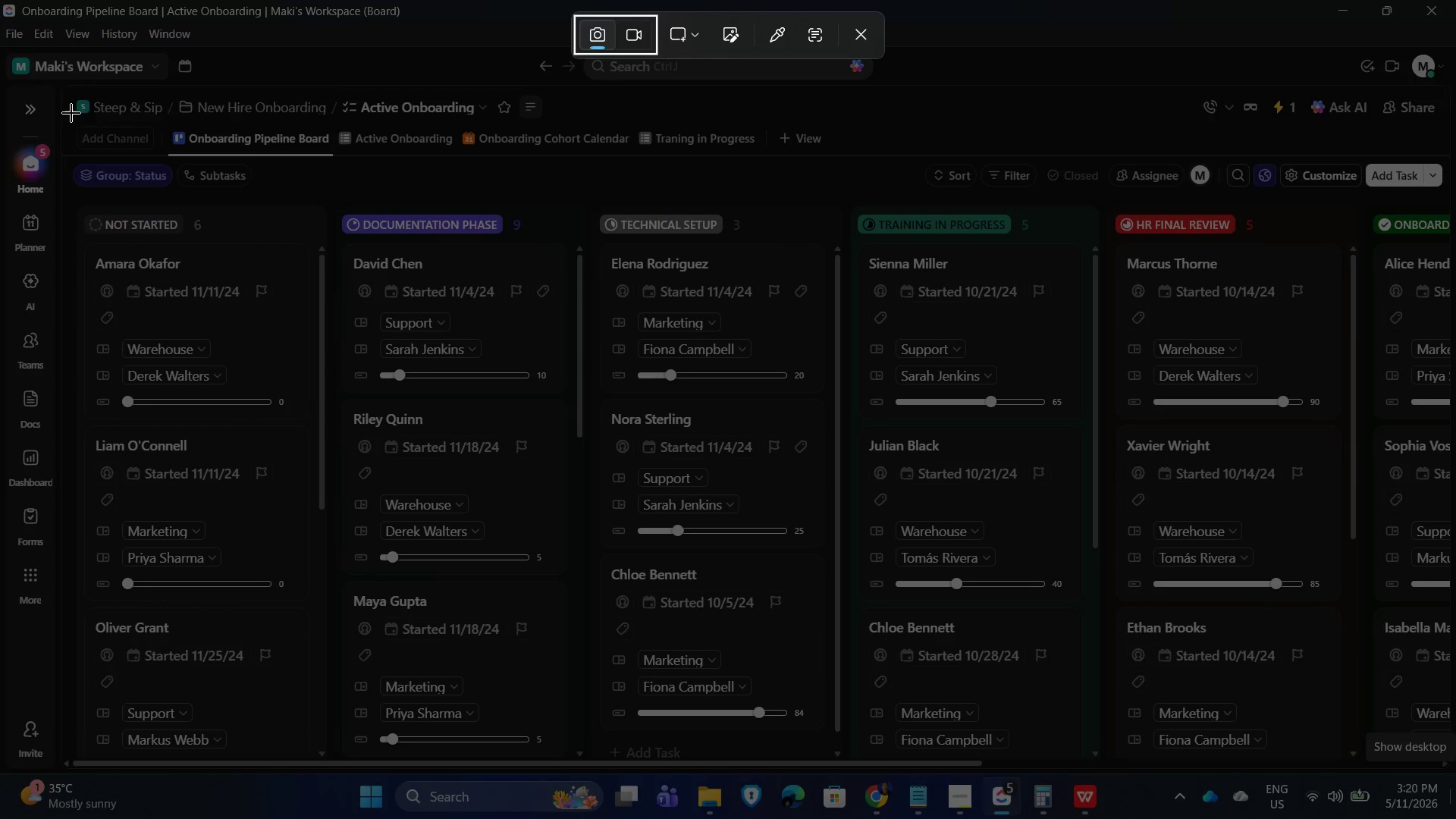 
left_click_drag(start_coordinate=[67, 82], to_coordinate=[1368, 765])
 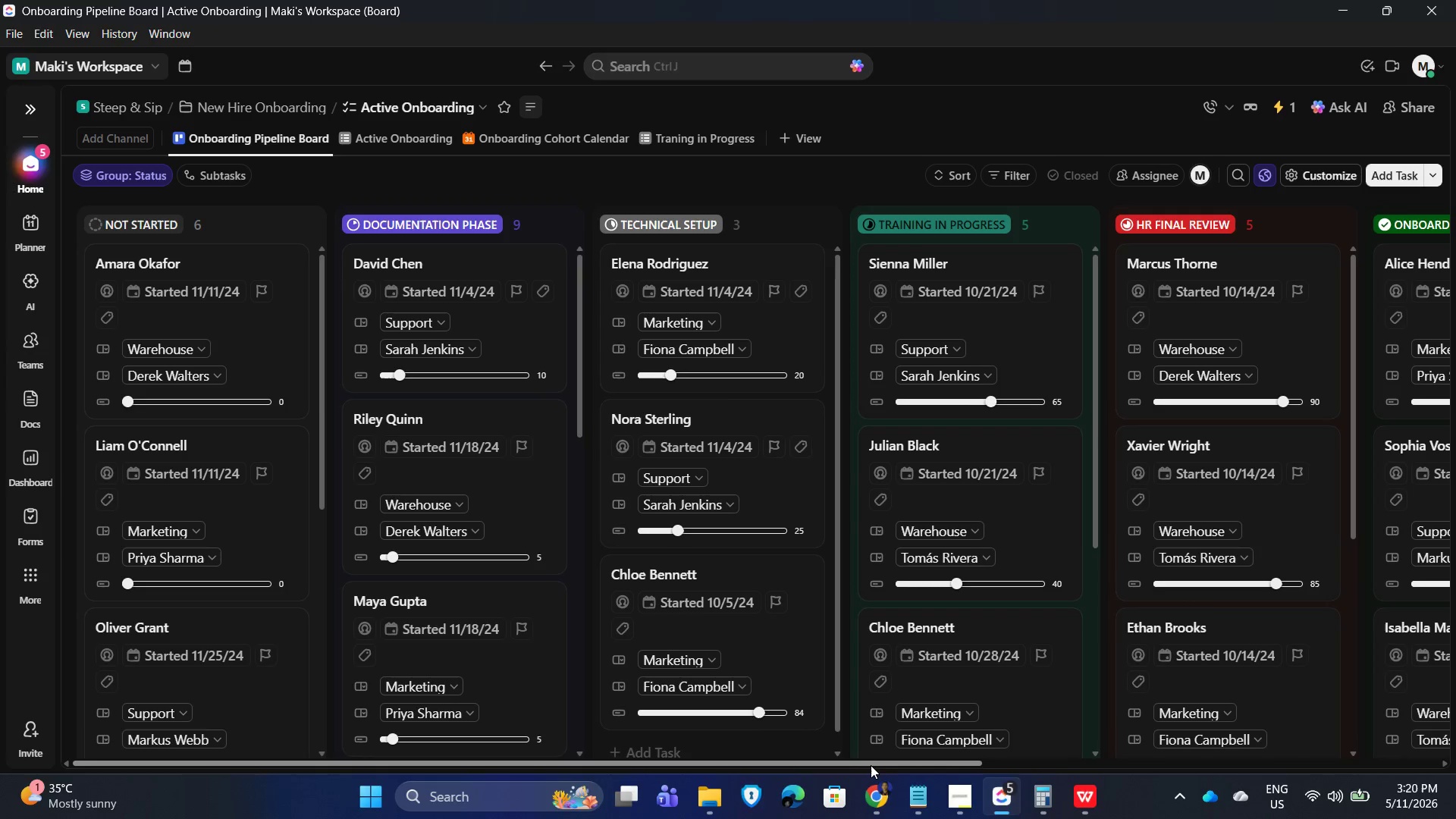 
left_click_drag(start_coordinate=[871, 764], to_coordinate=[1367, 818])
 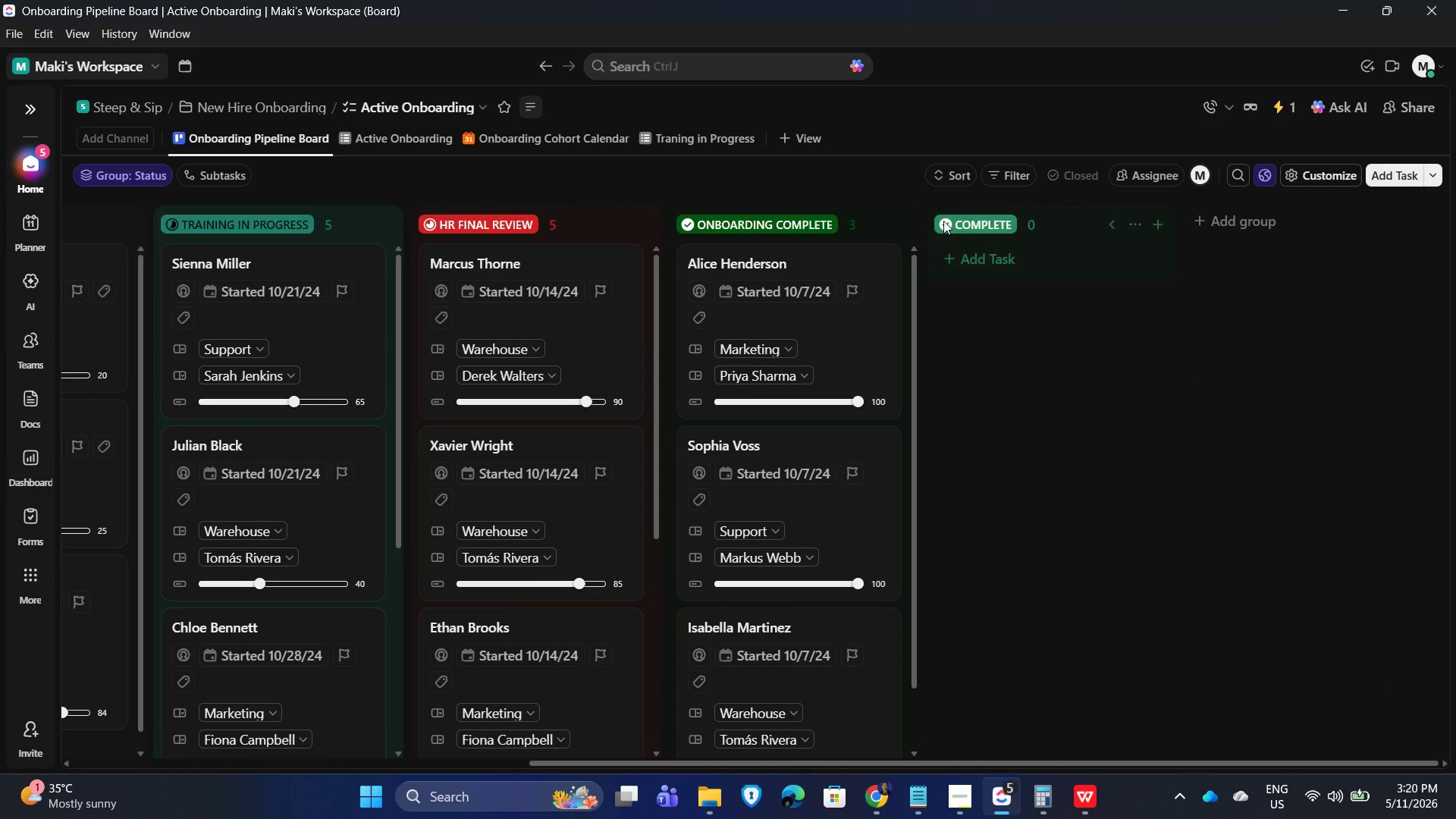 
left_click([1112, 223])
 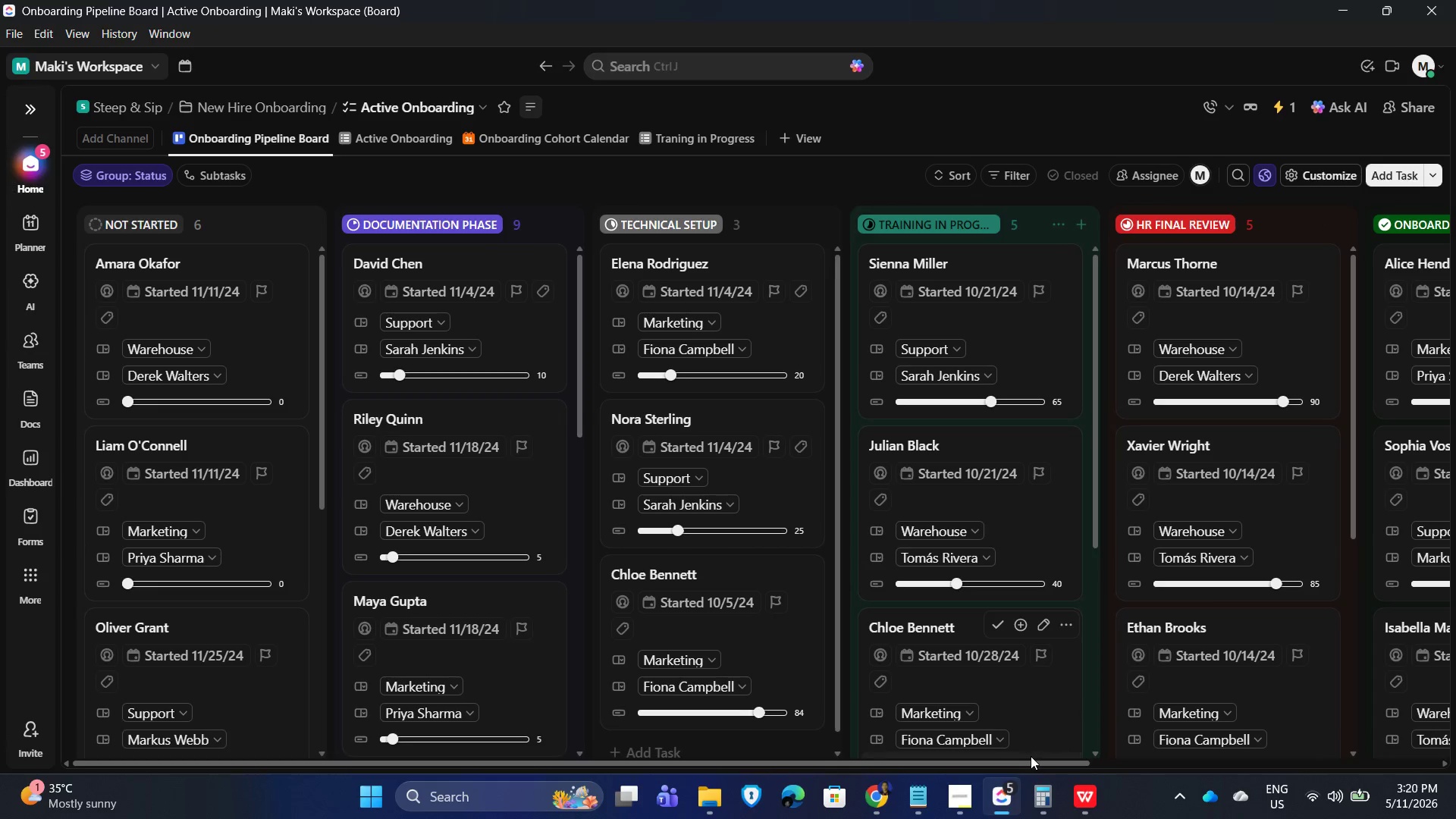 
left_click_drag(start_coordinate=[1028, 763], to_coordinate=[1155, 813])
 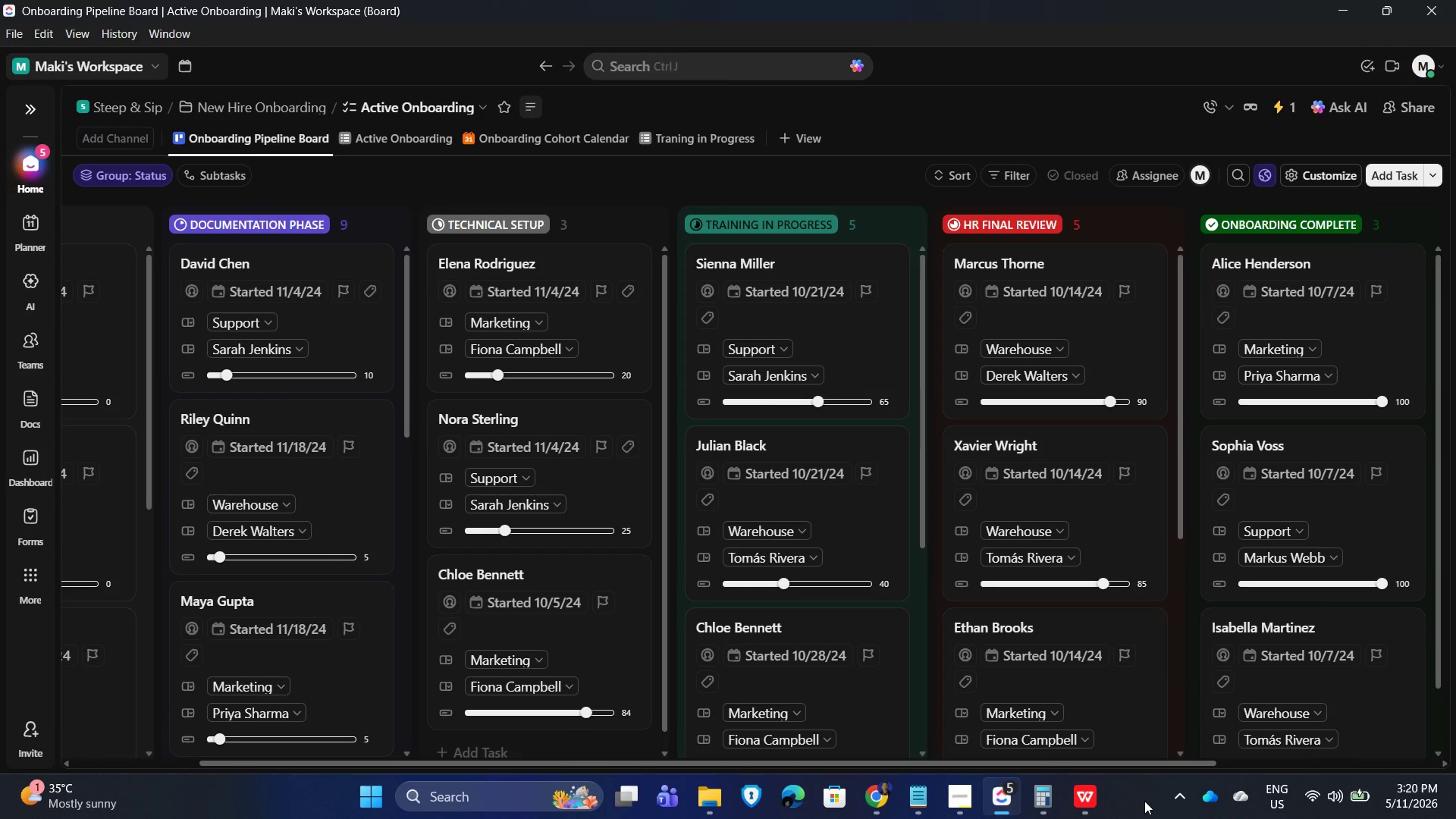 
key(PrintScreen)
 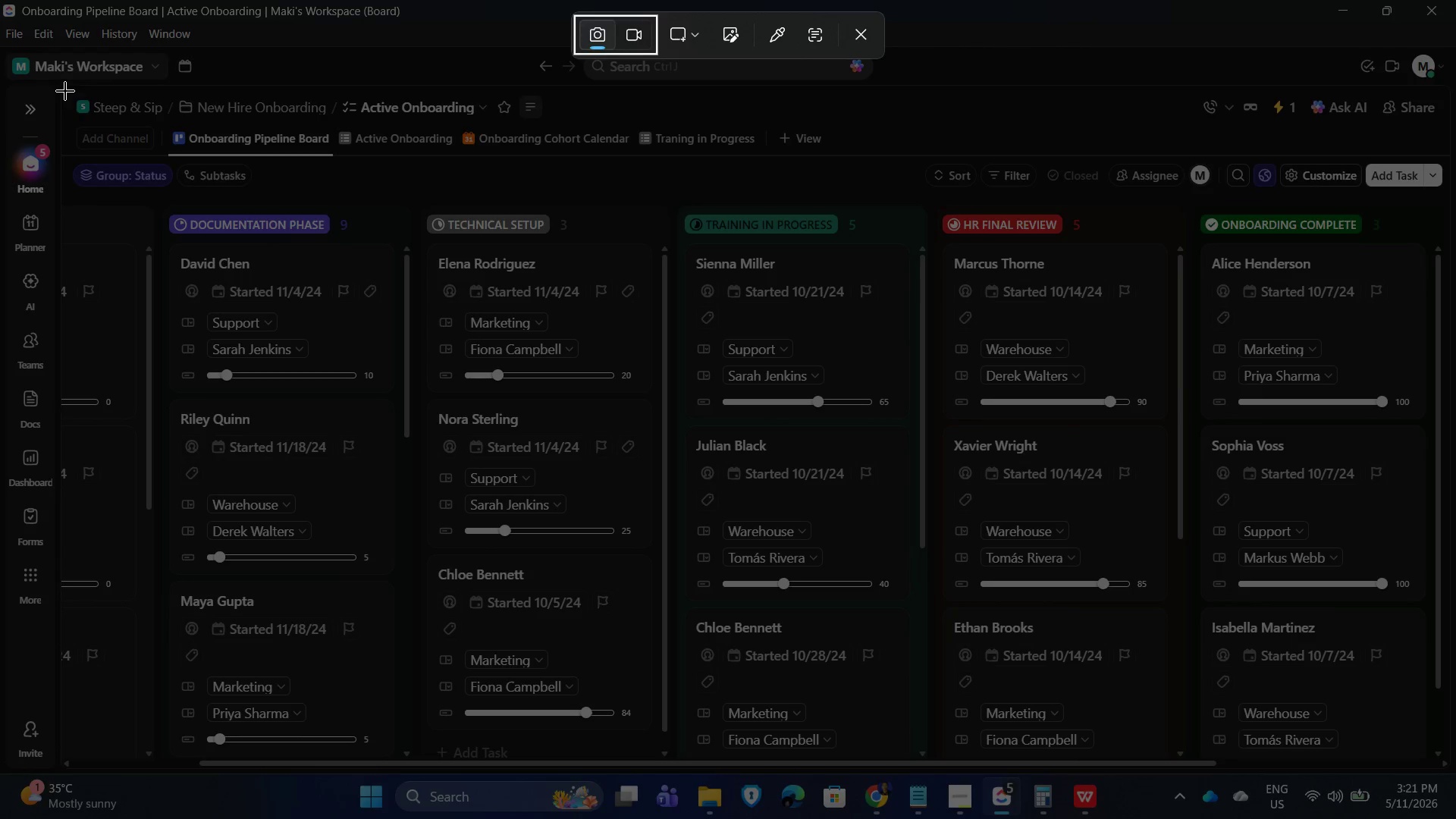 
left_click_drag(start_coordinate=[61, 86], to_coordinate=[1432, 758])
 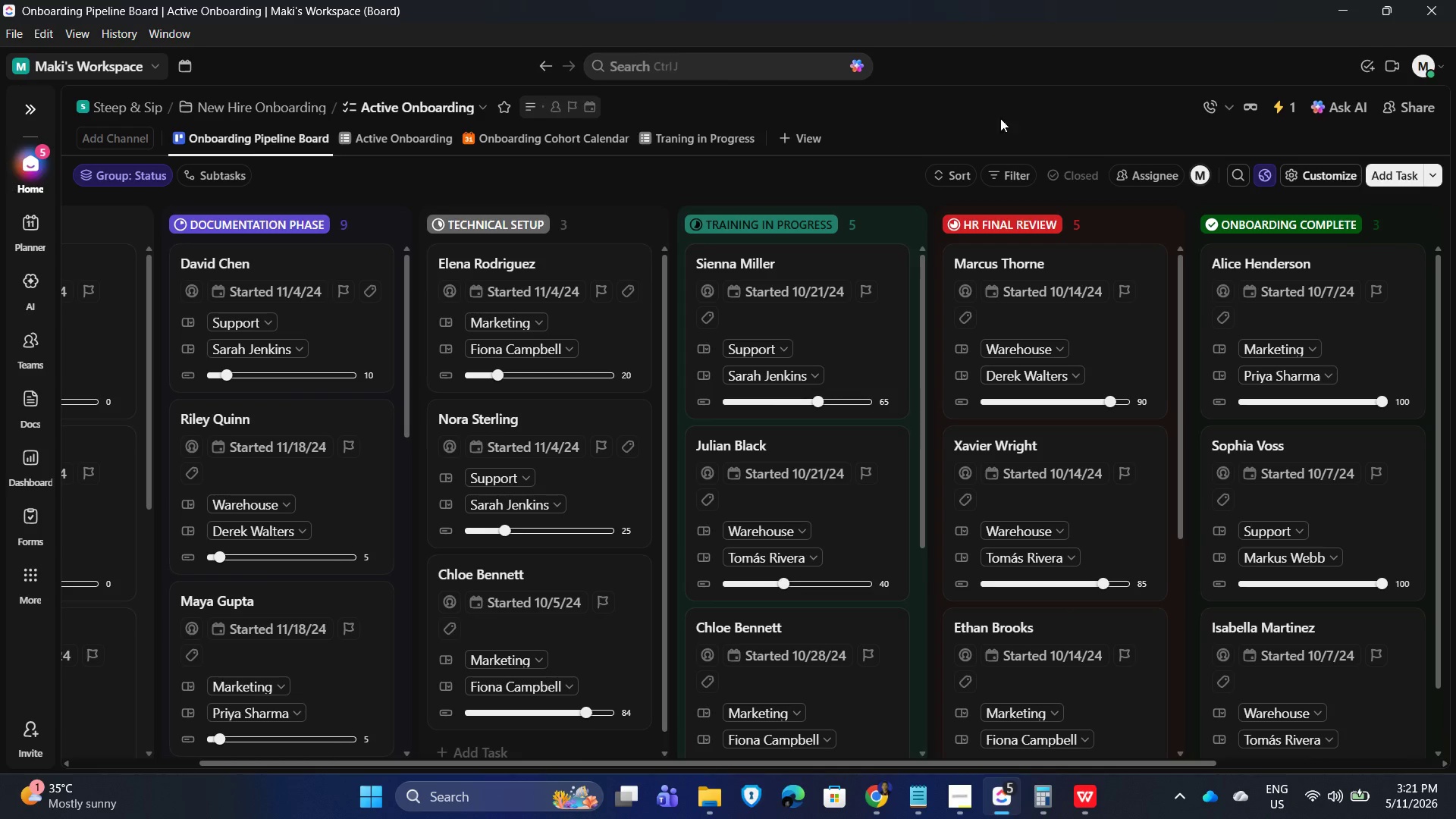 
left_click([1022, 119])
 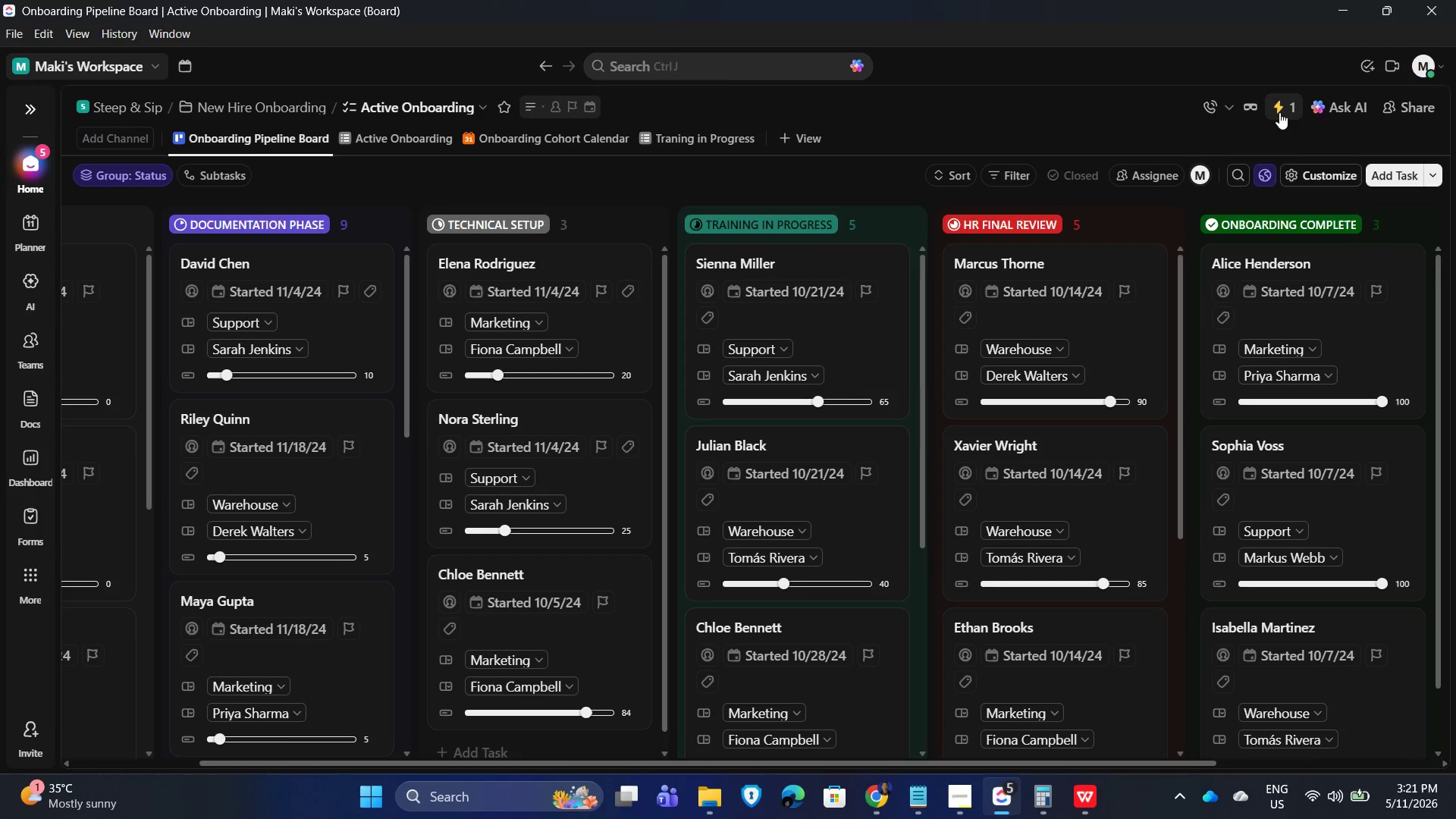 
left_click([1279, 105])
 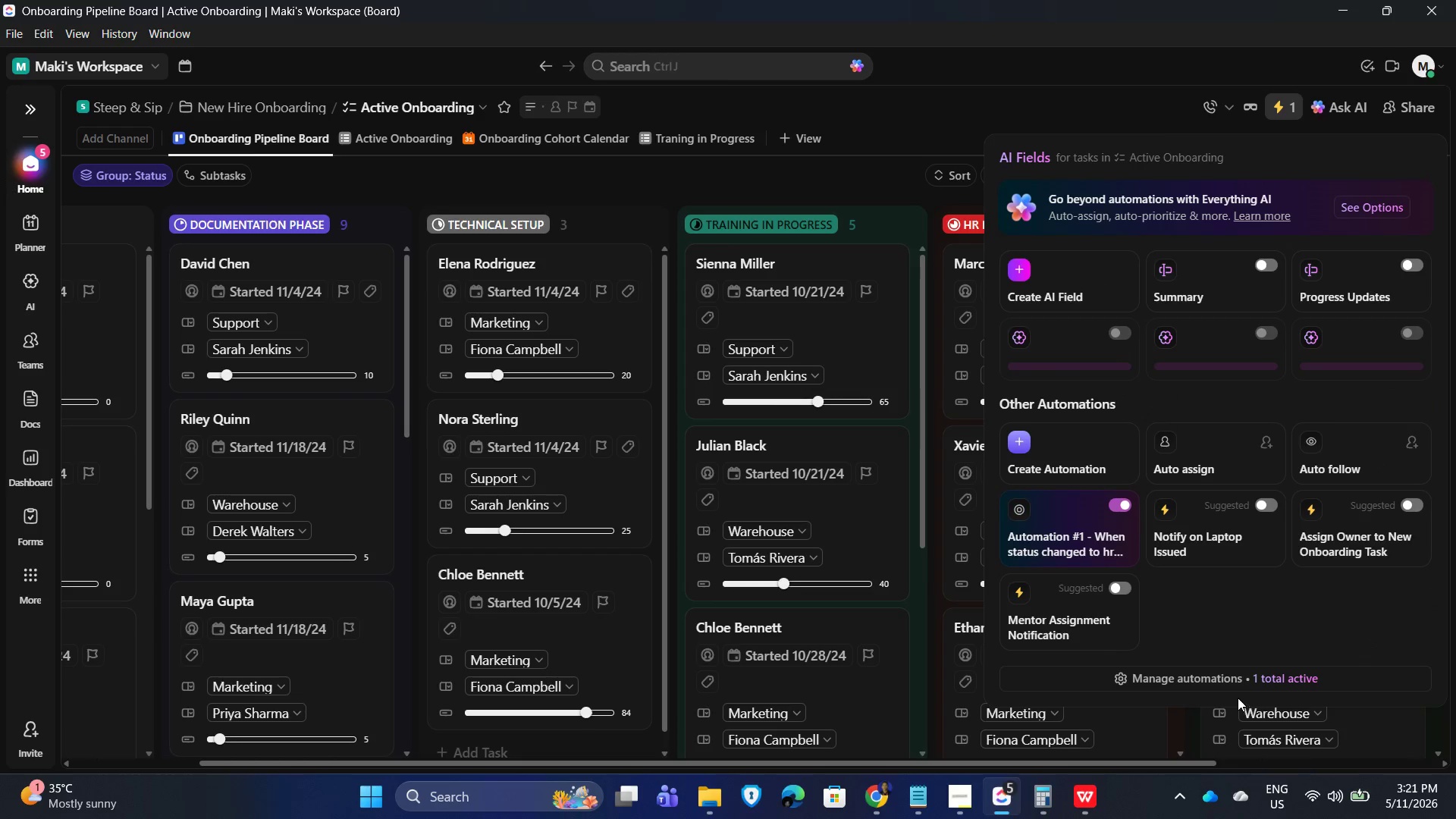 
left_click([1228, 682])
 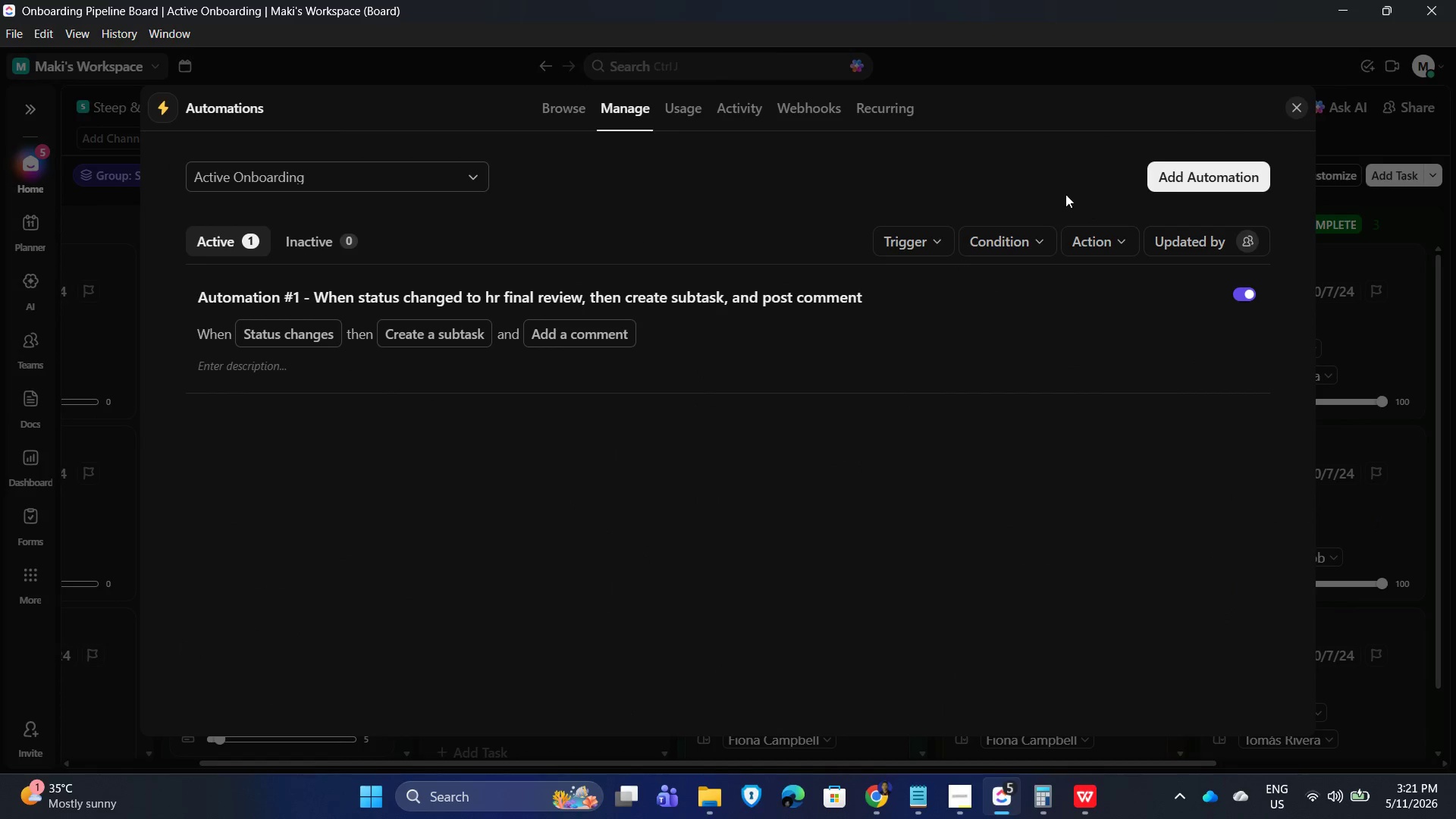 
left_click([930, 322])
 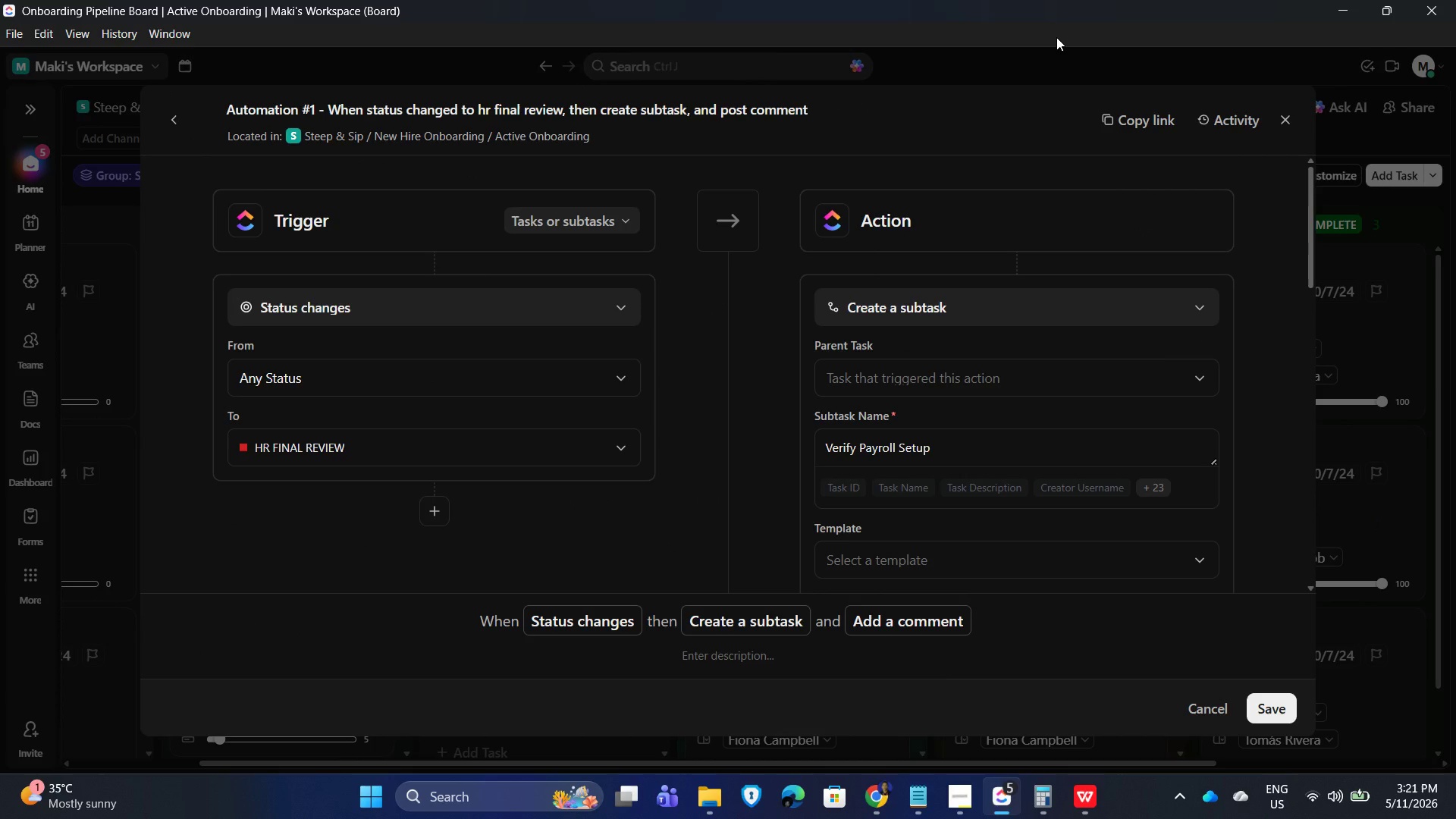 
key(PrintScreen)
 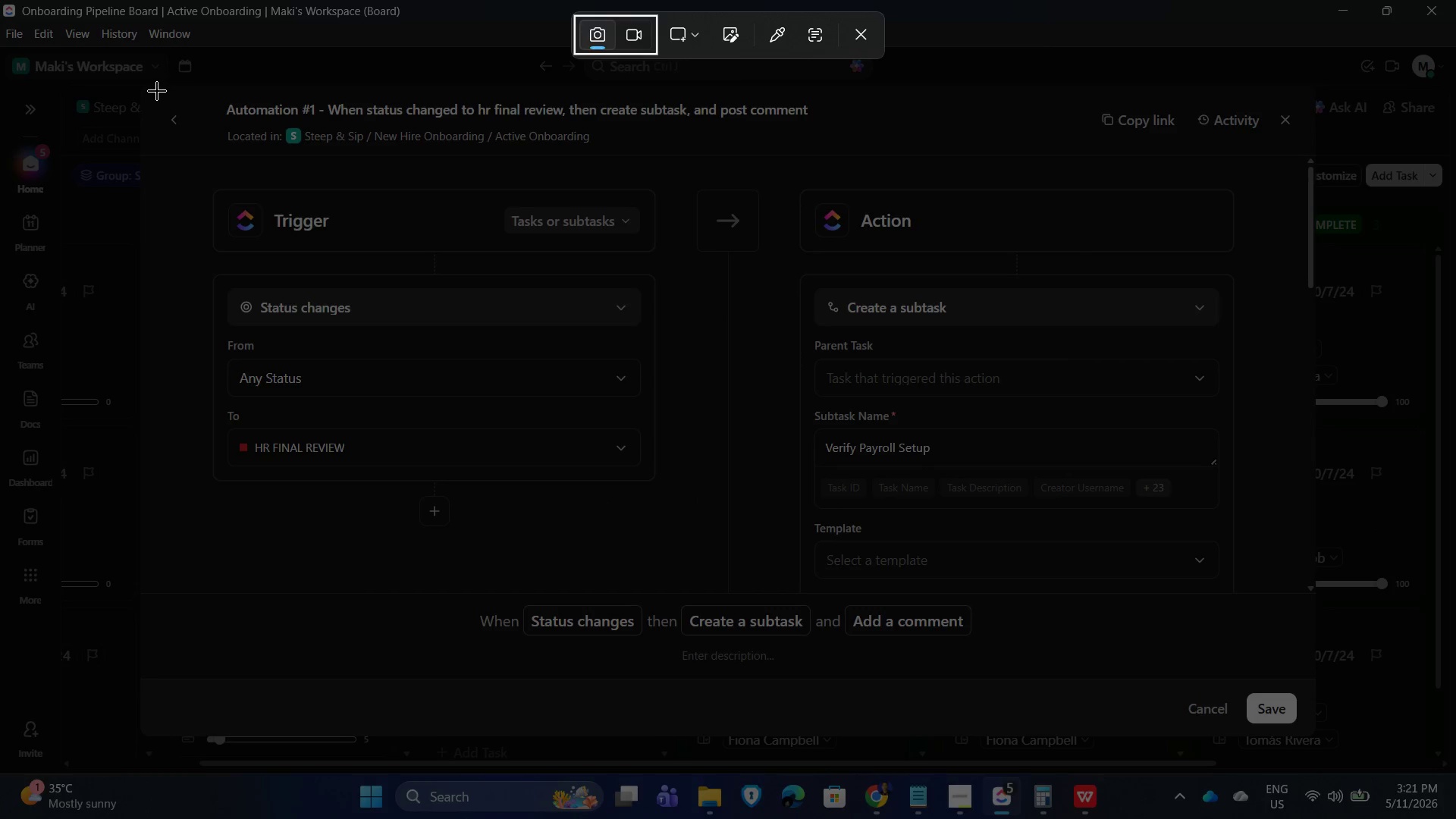 
left_click_drag(start_coordinate=[147, 86], to_coordinate=[1300, 677])
 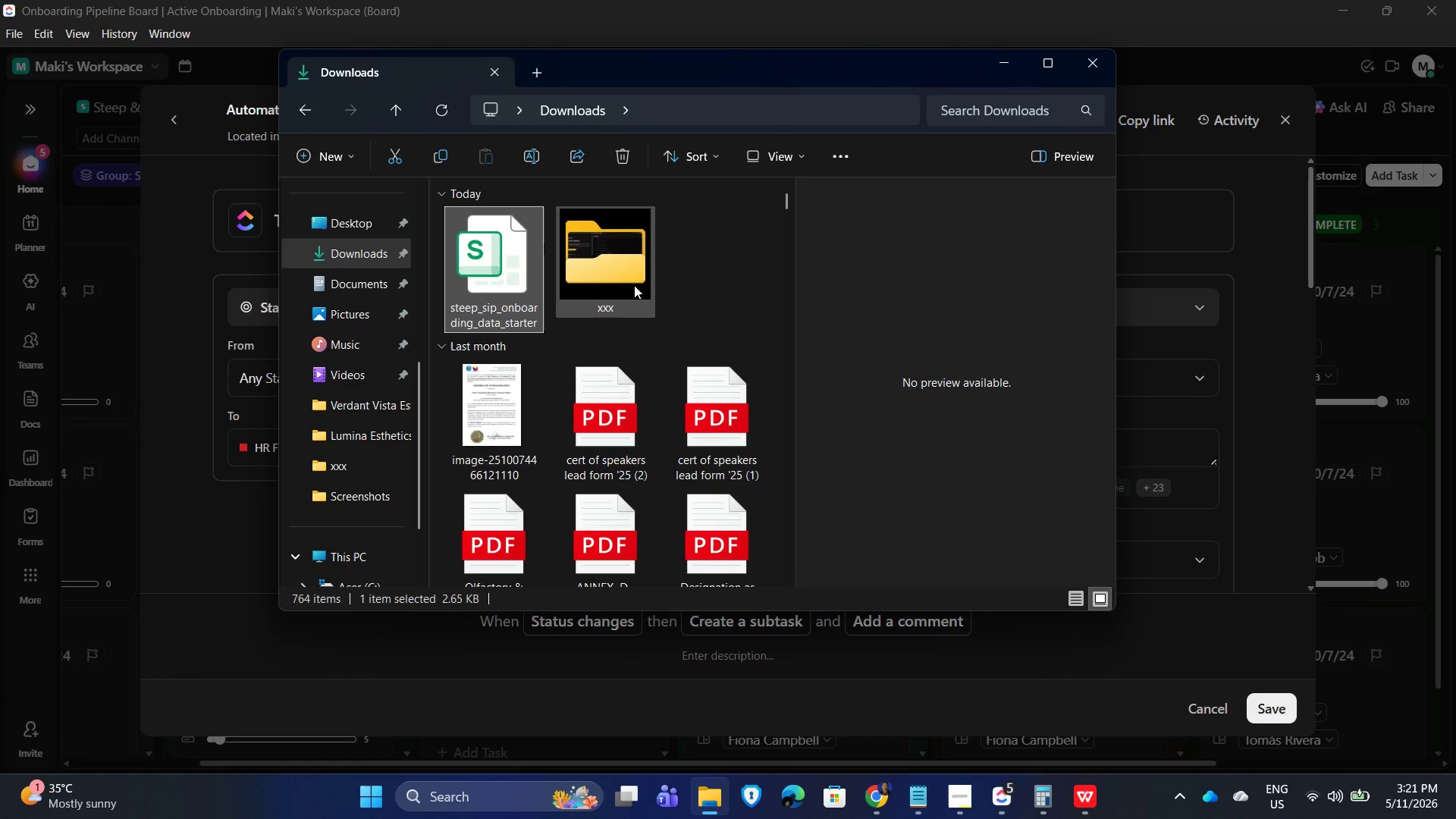 
scroll: coordinate [374, 410], scroll_direction: down, amount: 3.0
 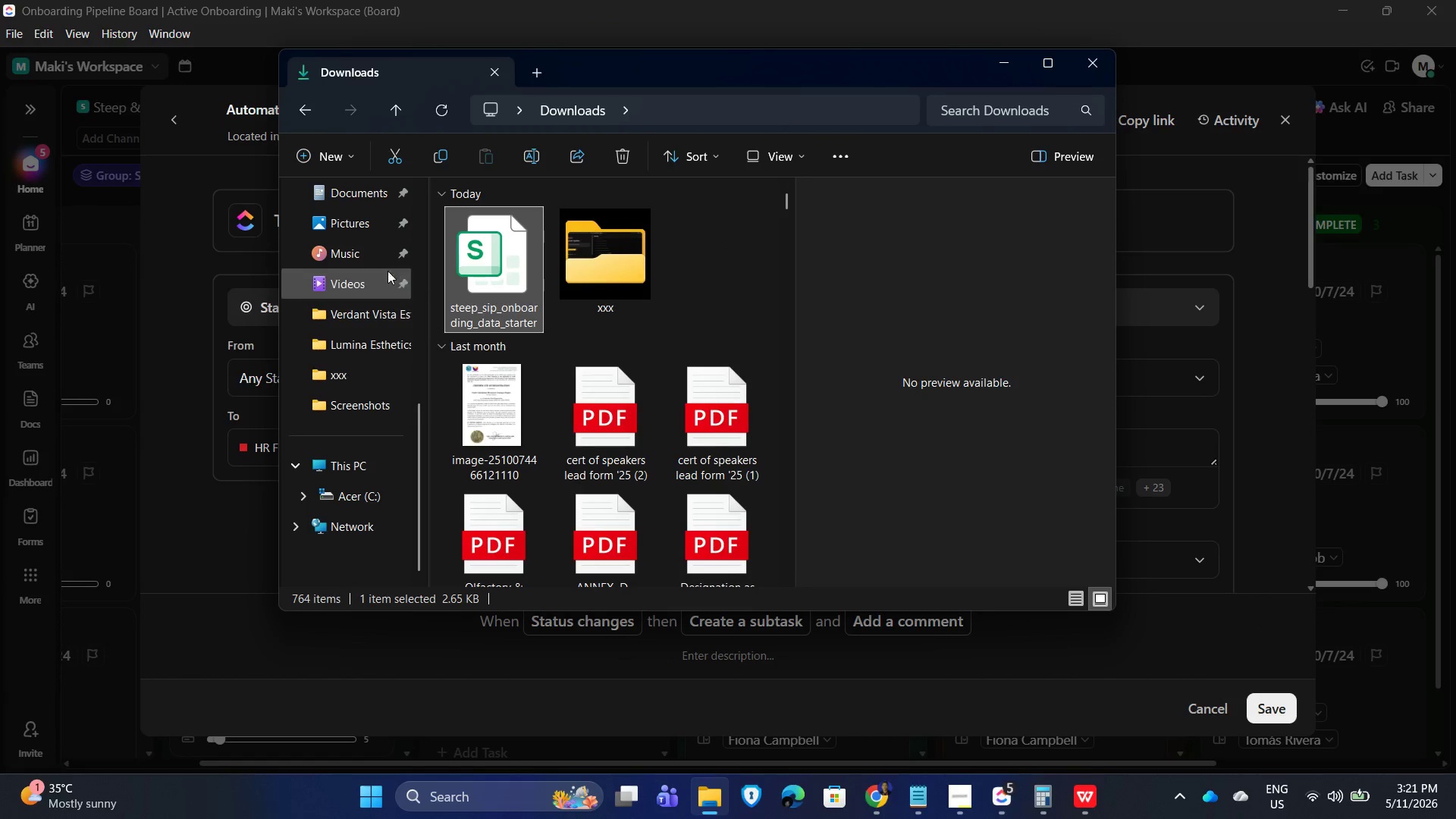 
scroll: coordinate [408, 374], scroll_direction: up, amount: 2.0
 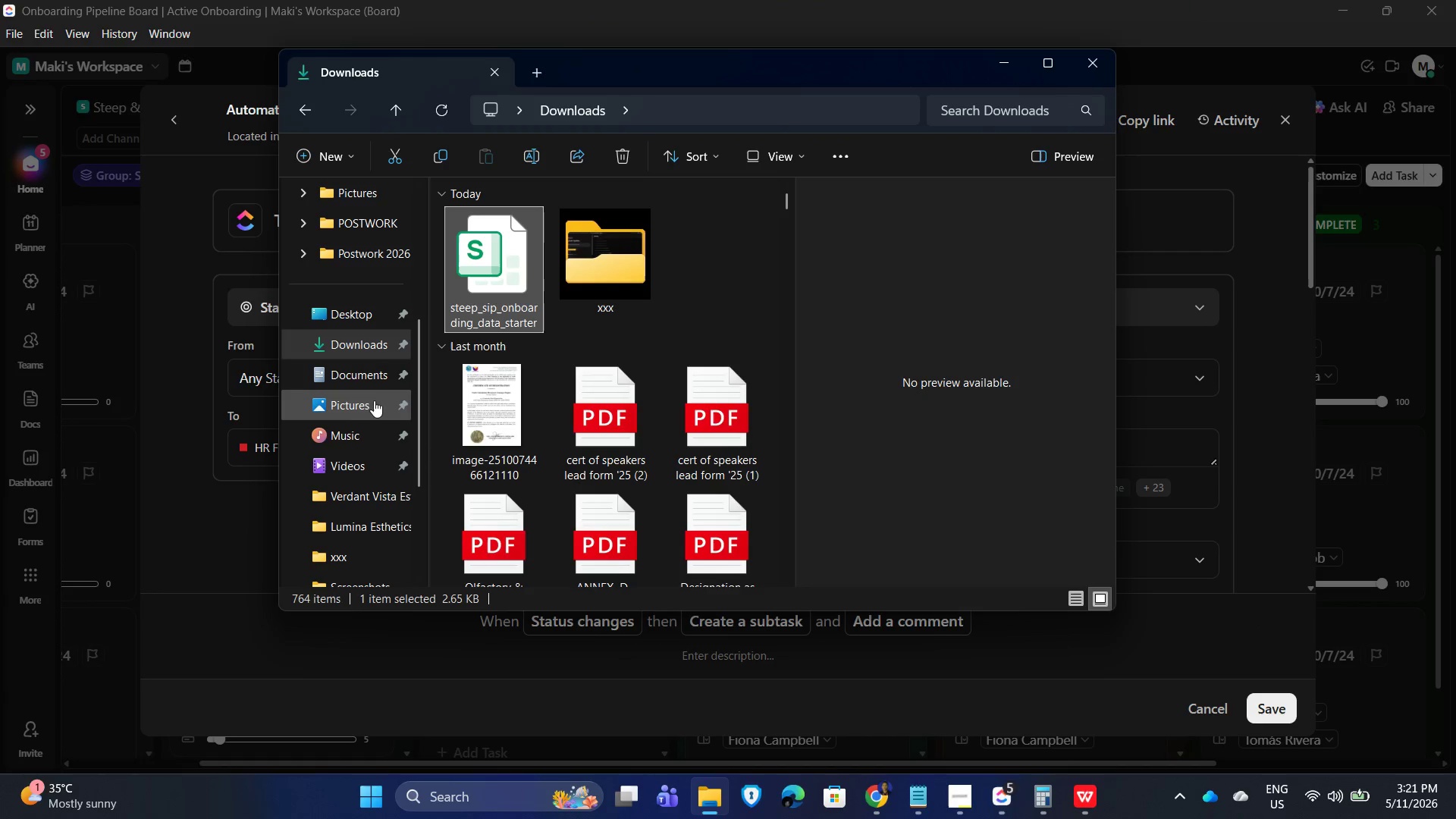 
left_click([356, 397])
 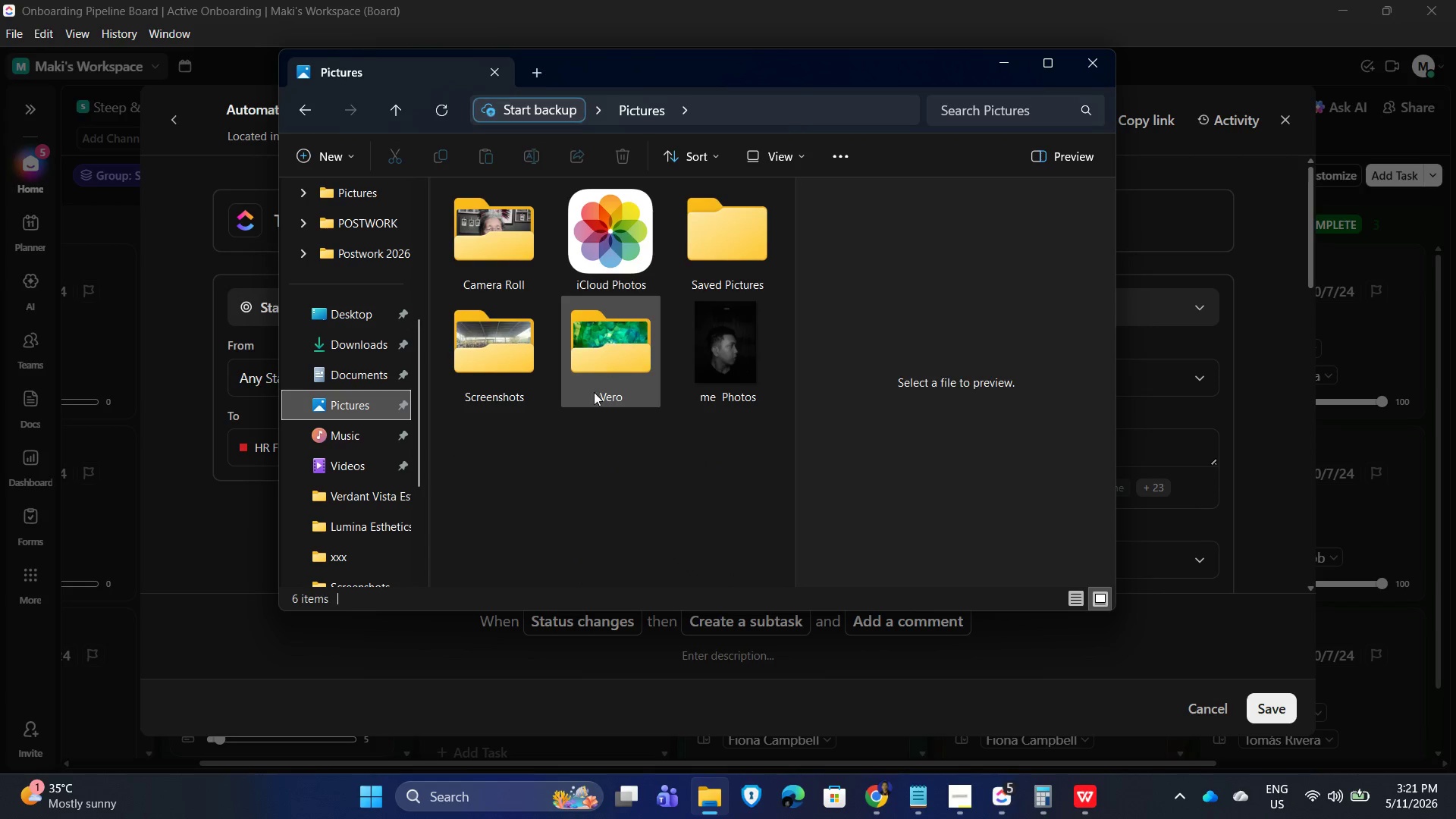 
double_click([488, 342])
 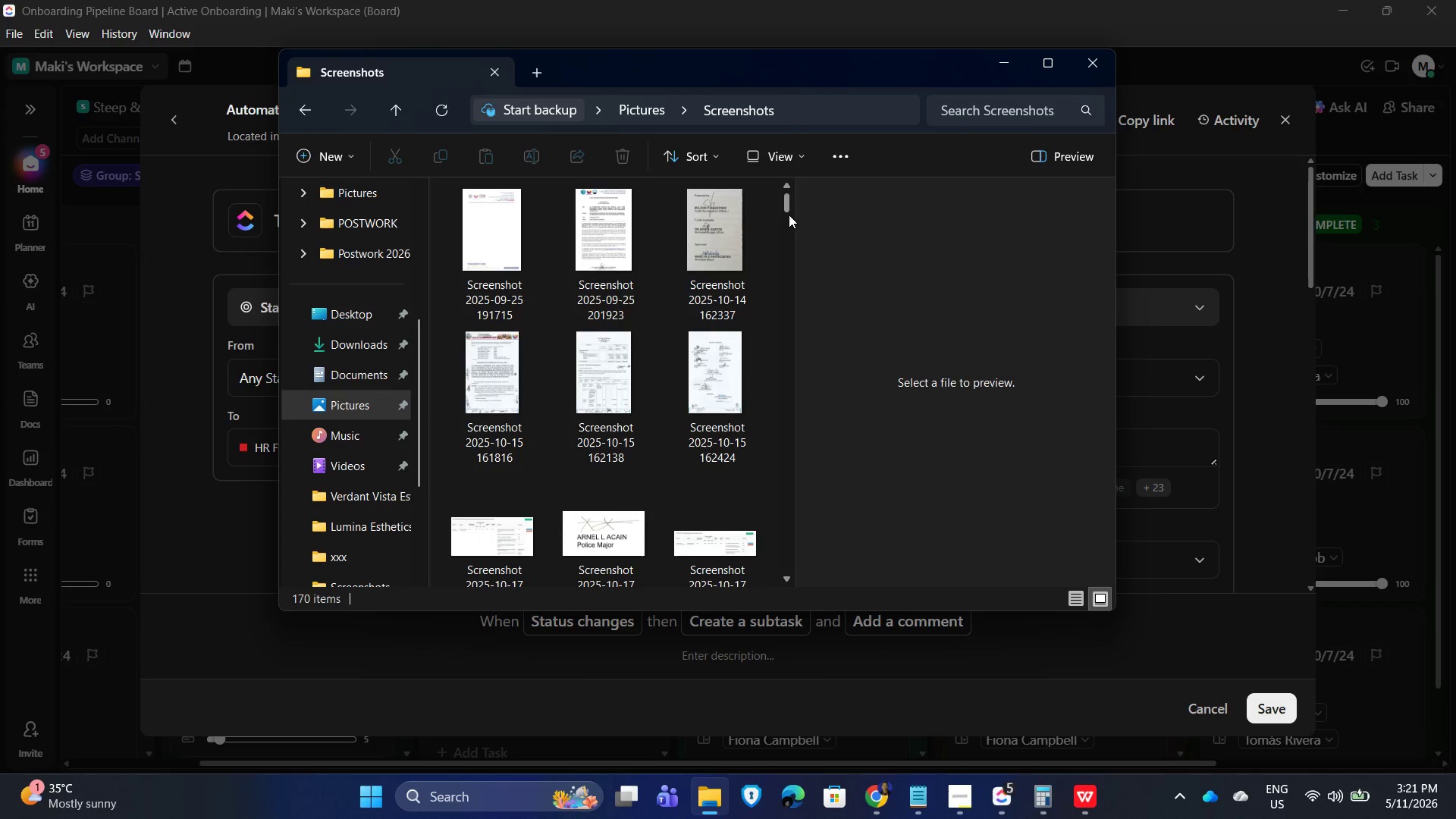 
left_click_drag(start_coordinate=[786, 204], to_coordinate=[800, 570])
 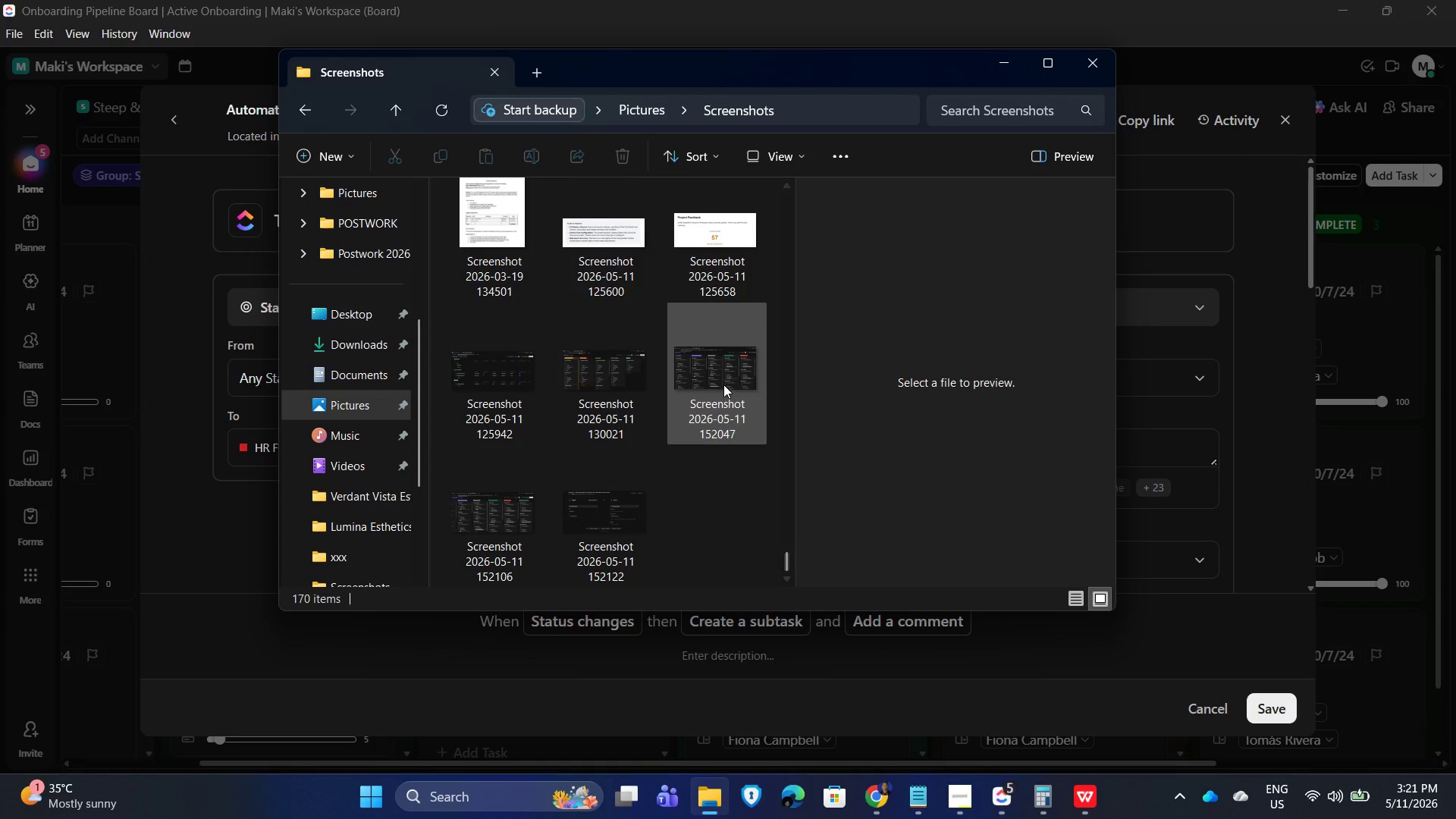 
left_click([723, 384])
 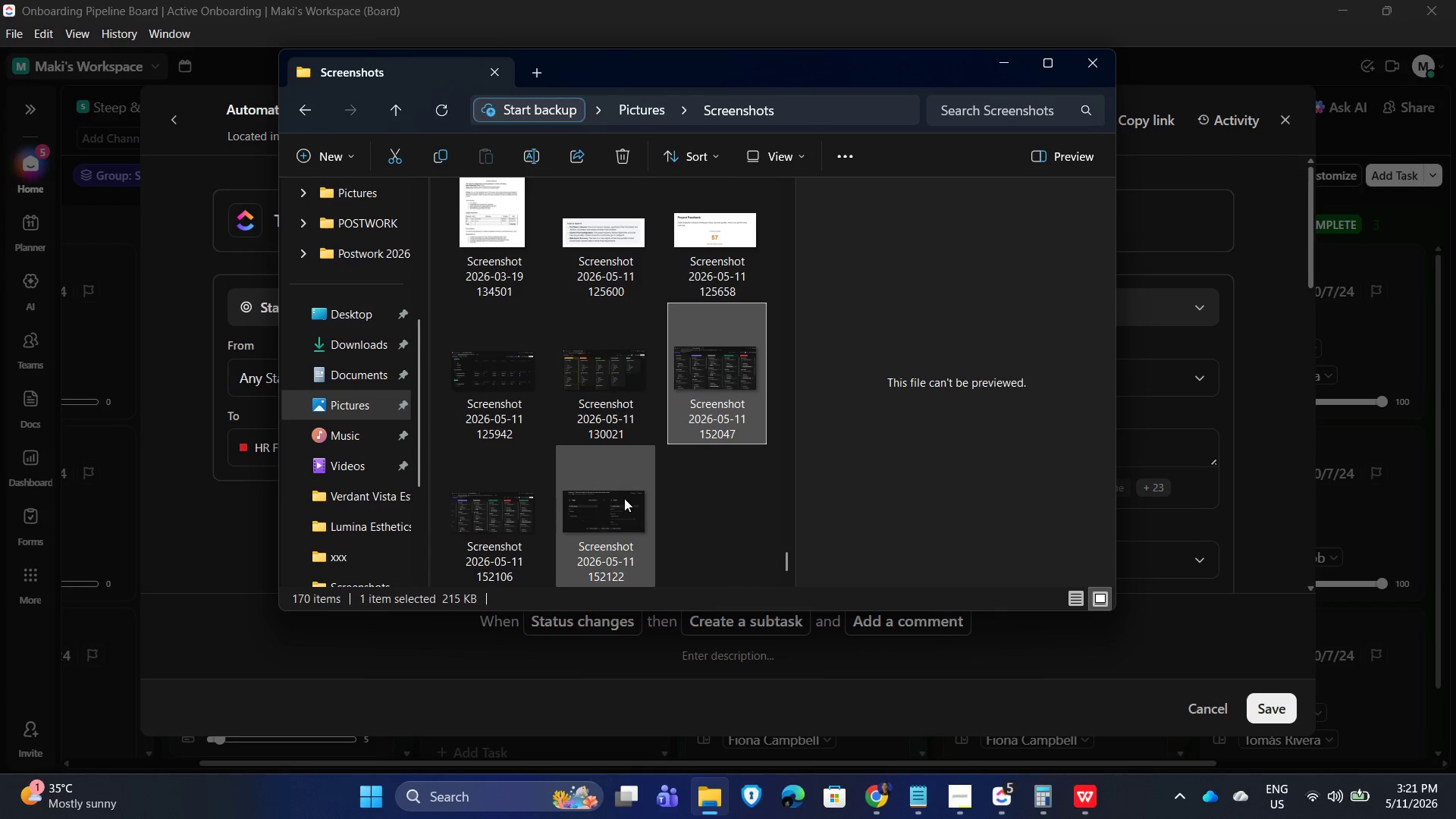 
left_click([708, 533])
 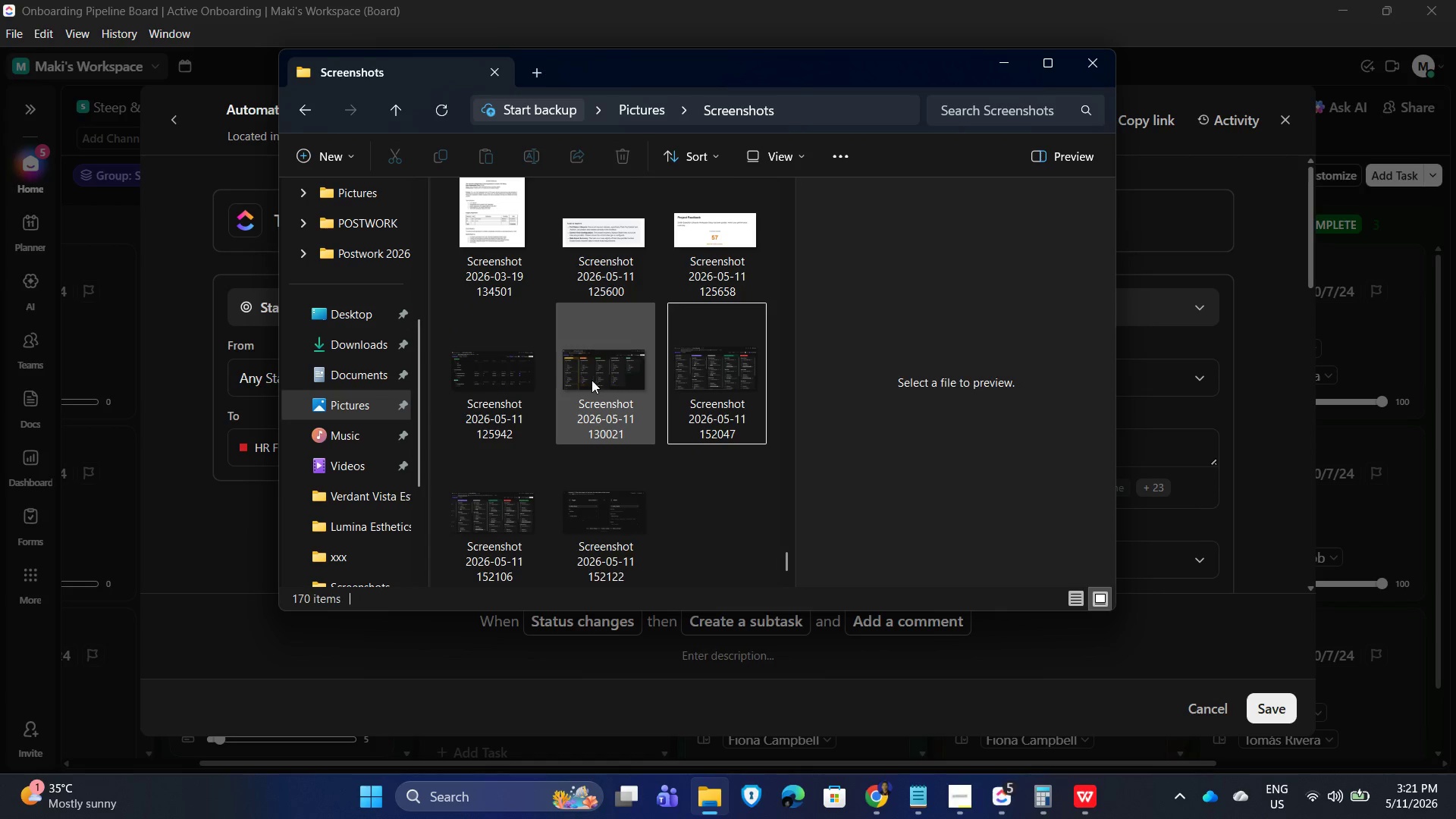 
double_click([591, 378])
 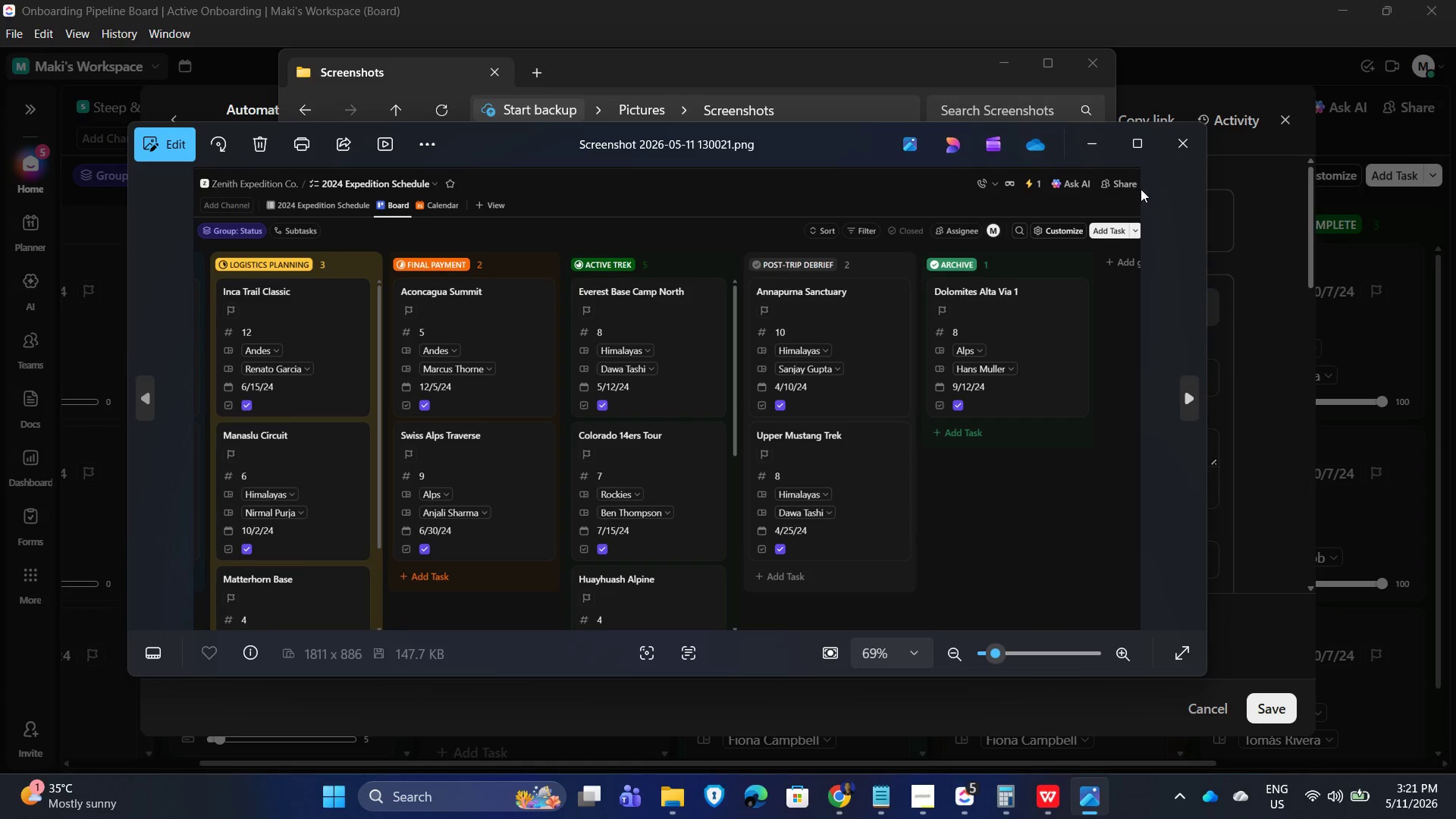 
left_click([1181, 151])
 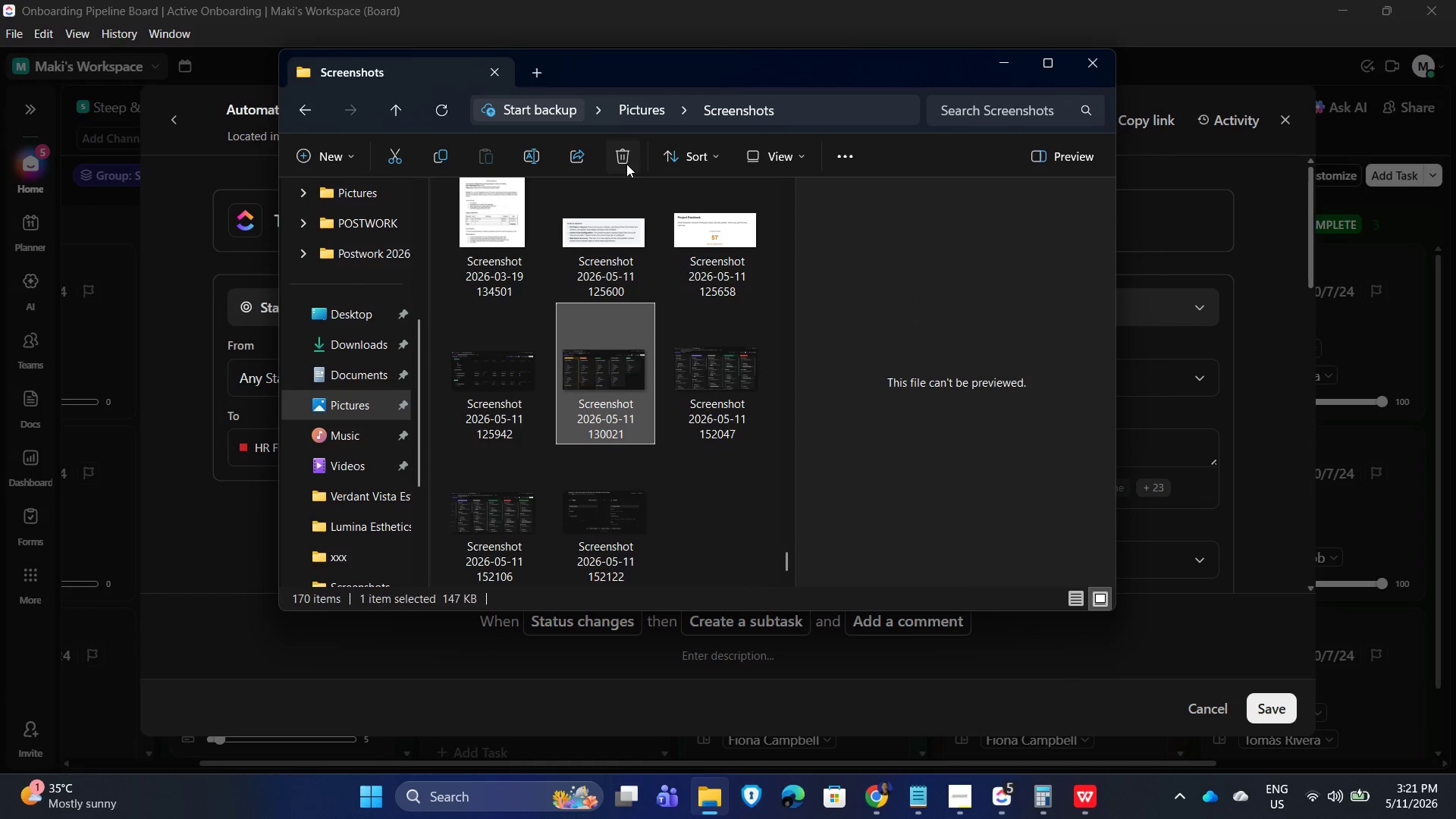 
left_click([623, 158])
 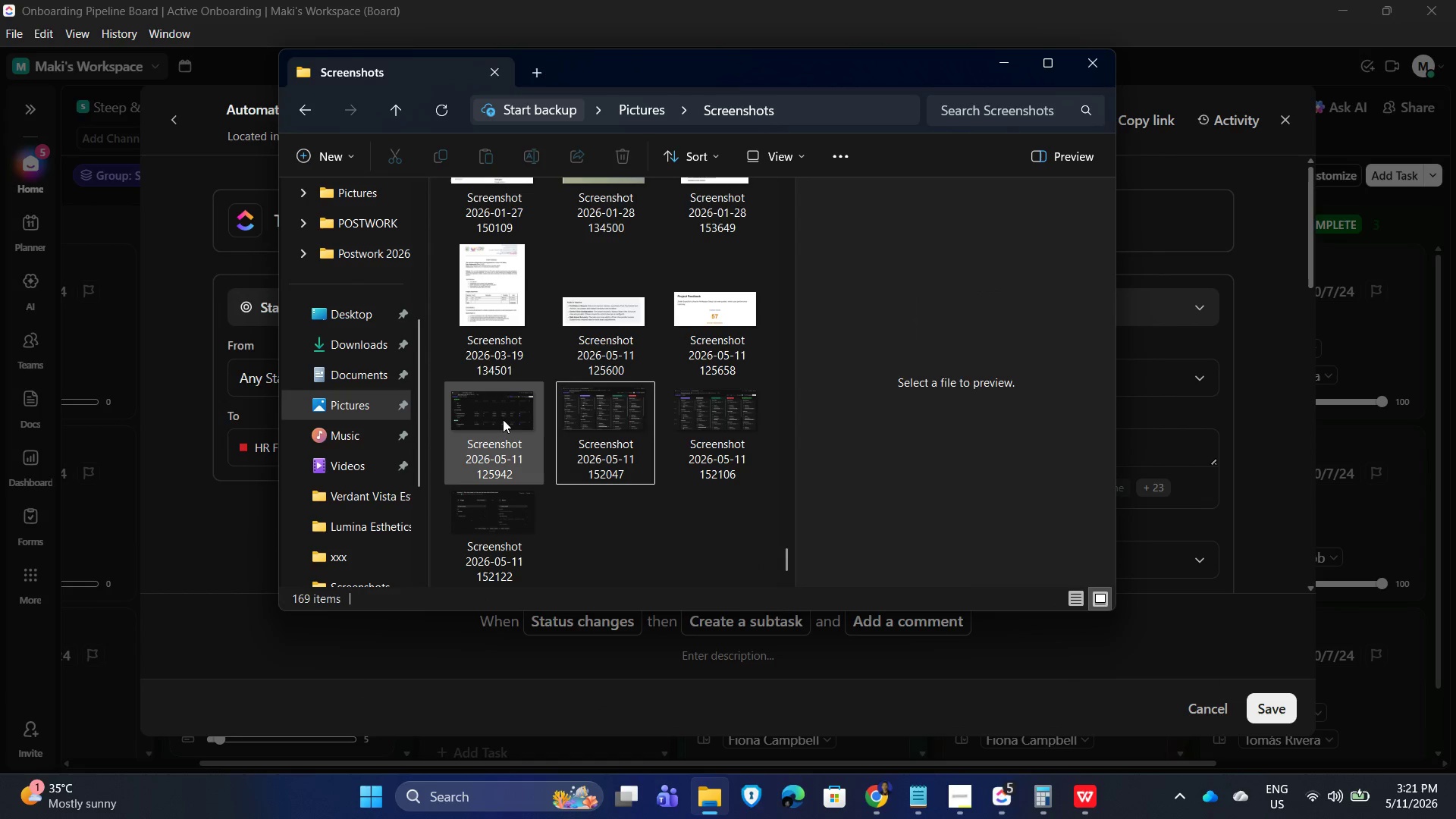 
left_click([503, 410])
 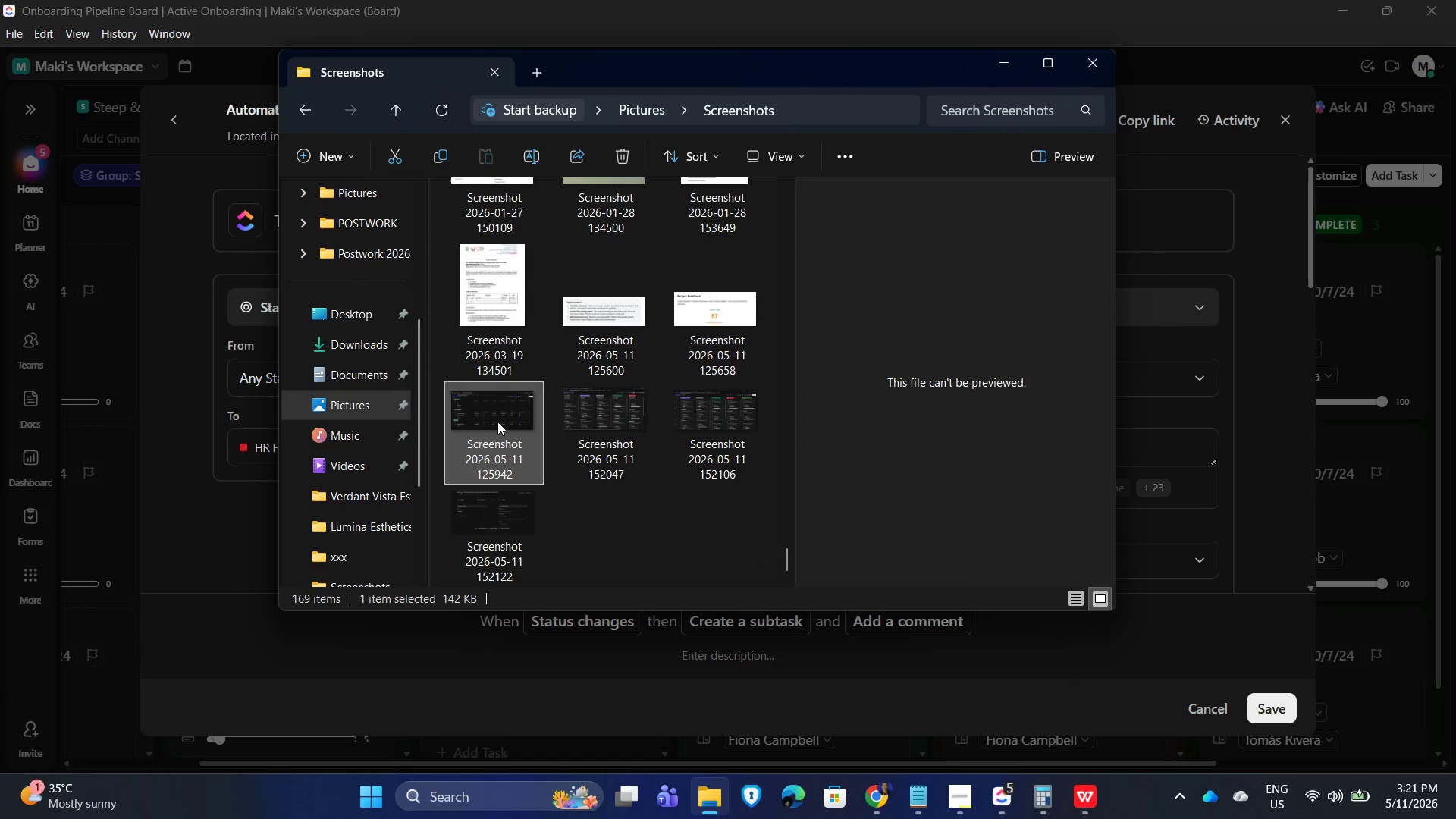 
double_click([497, 422])
 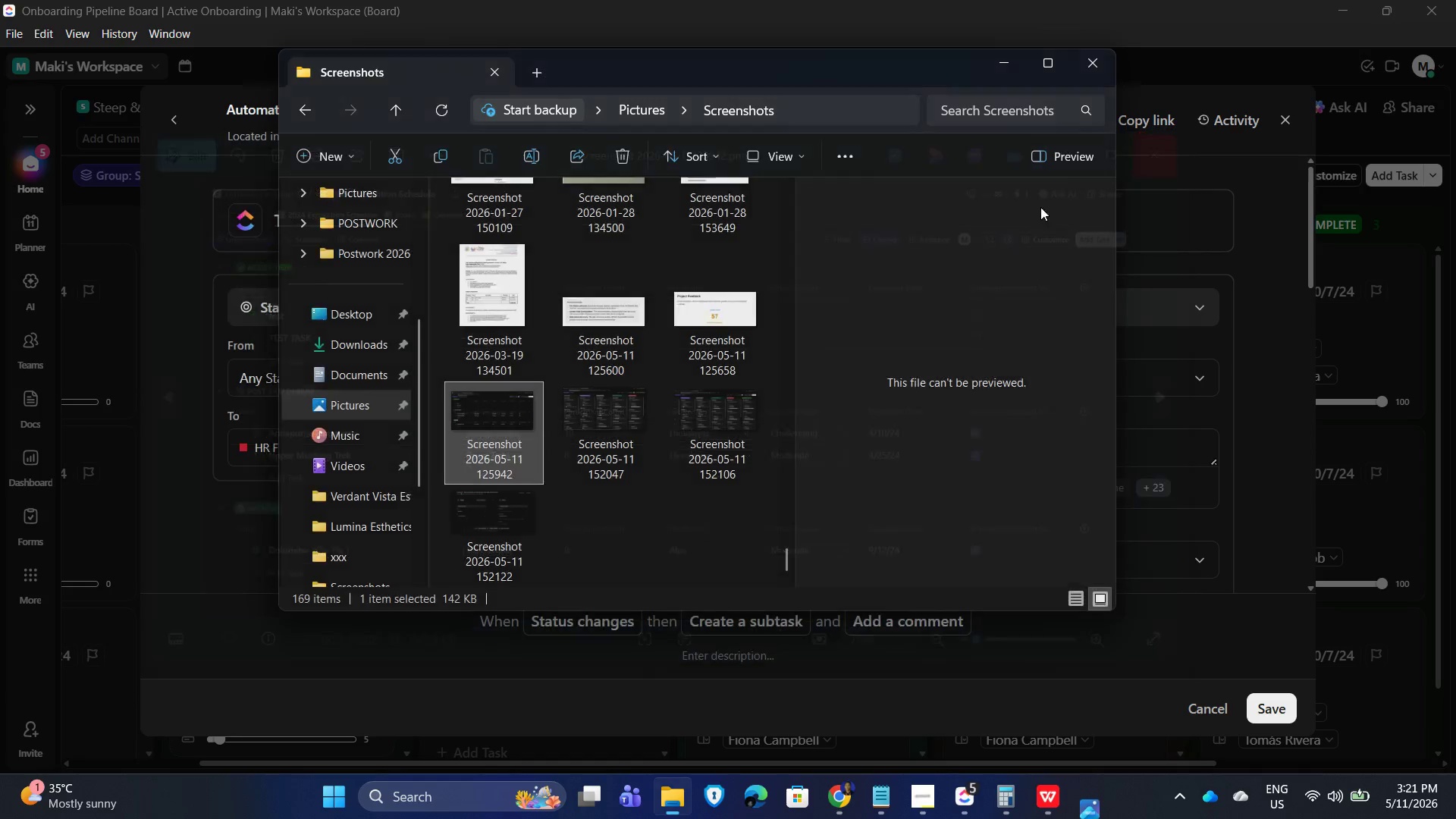 
left_click([625, 154])
 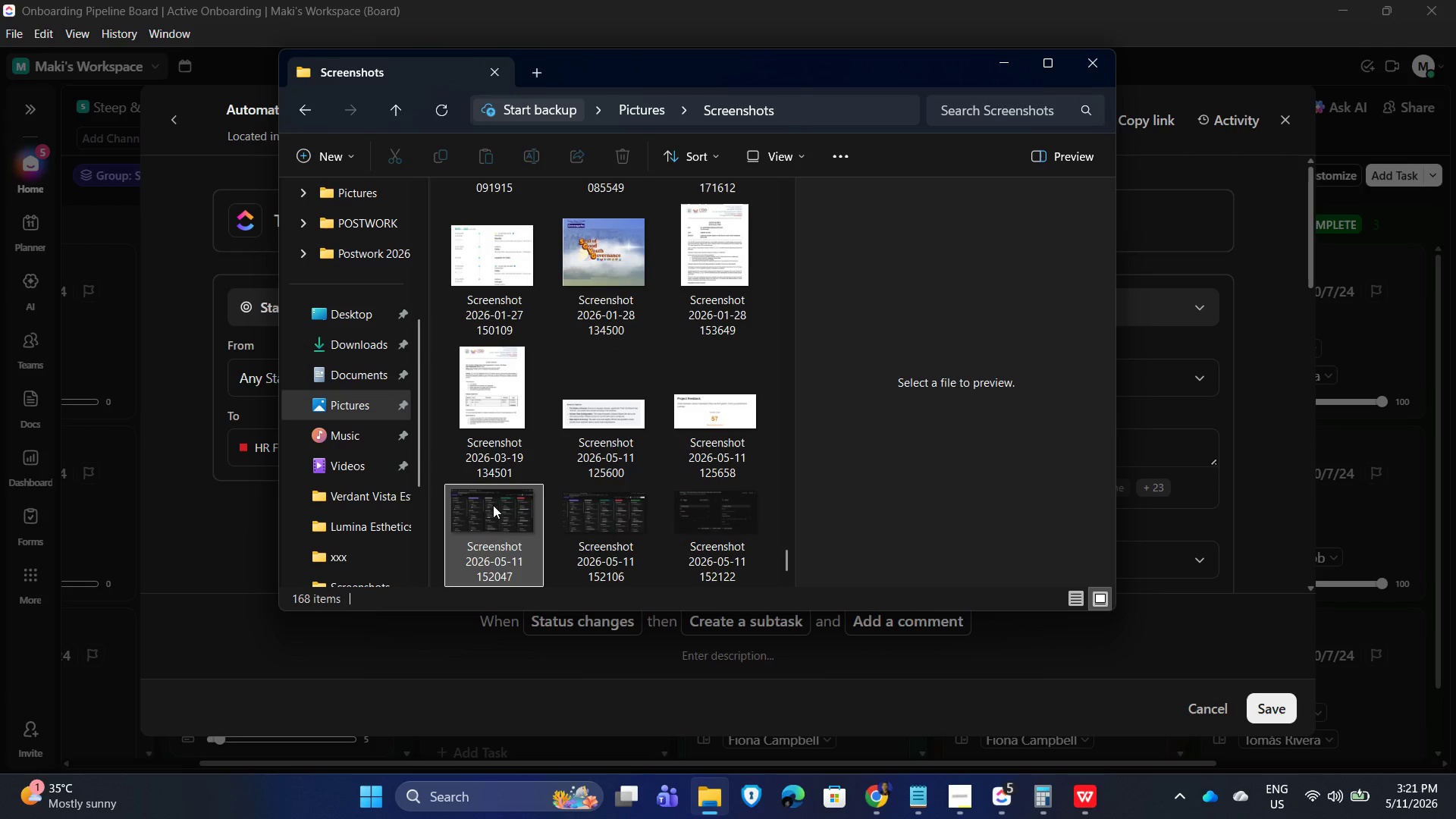 
left_click([494, 505])
 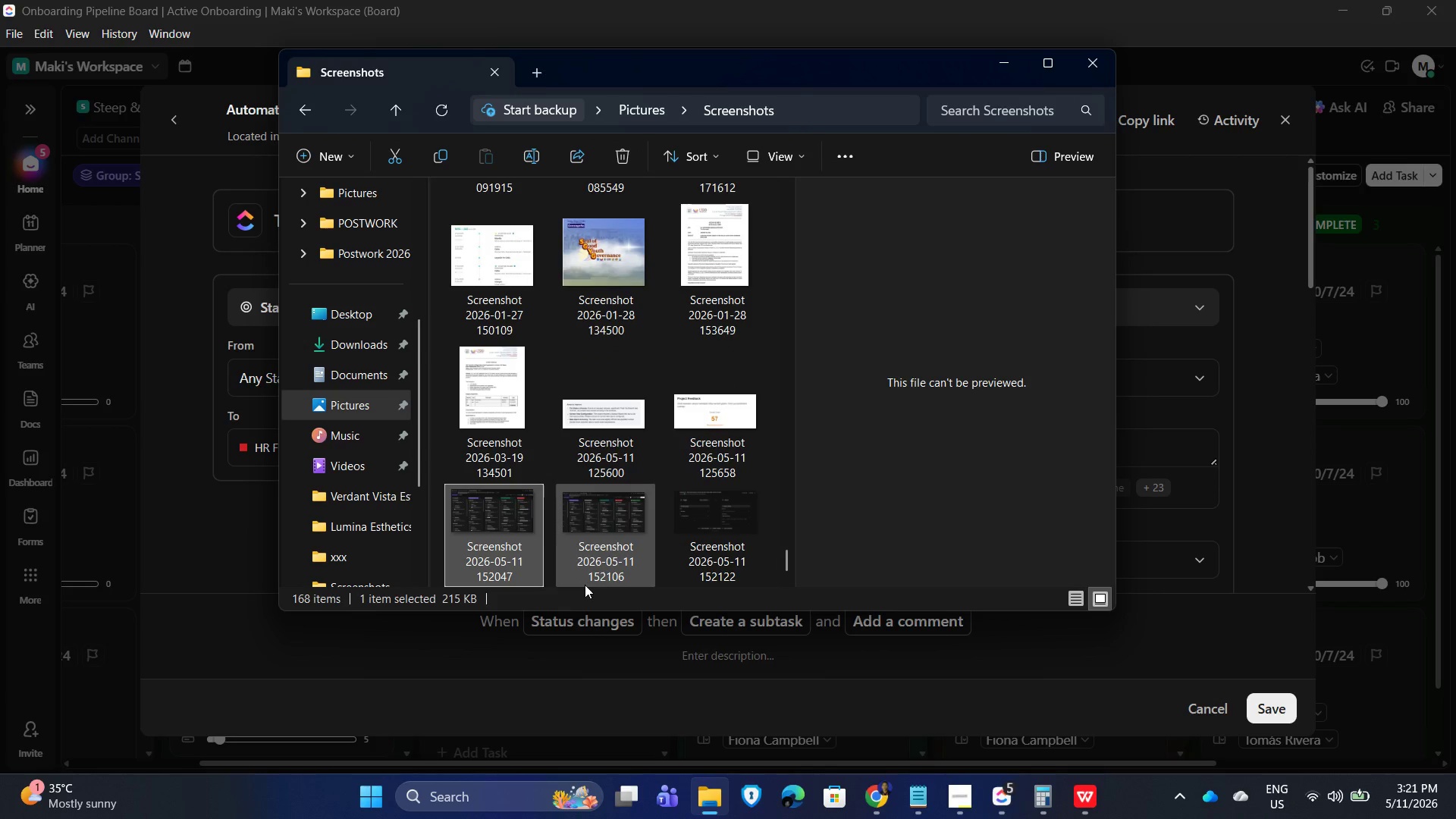 
hold_key(key=ShiftLeft, duration=1.17)
left_click([706, 536])
 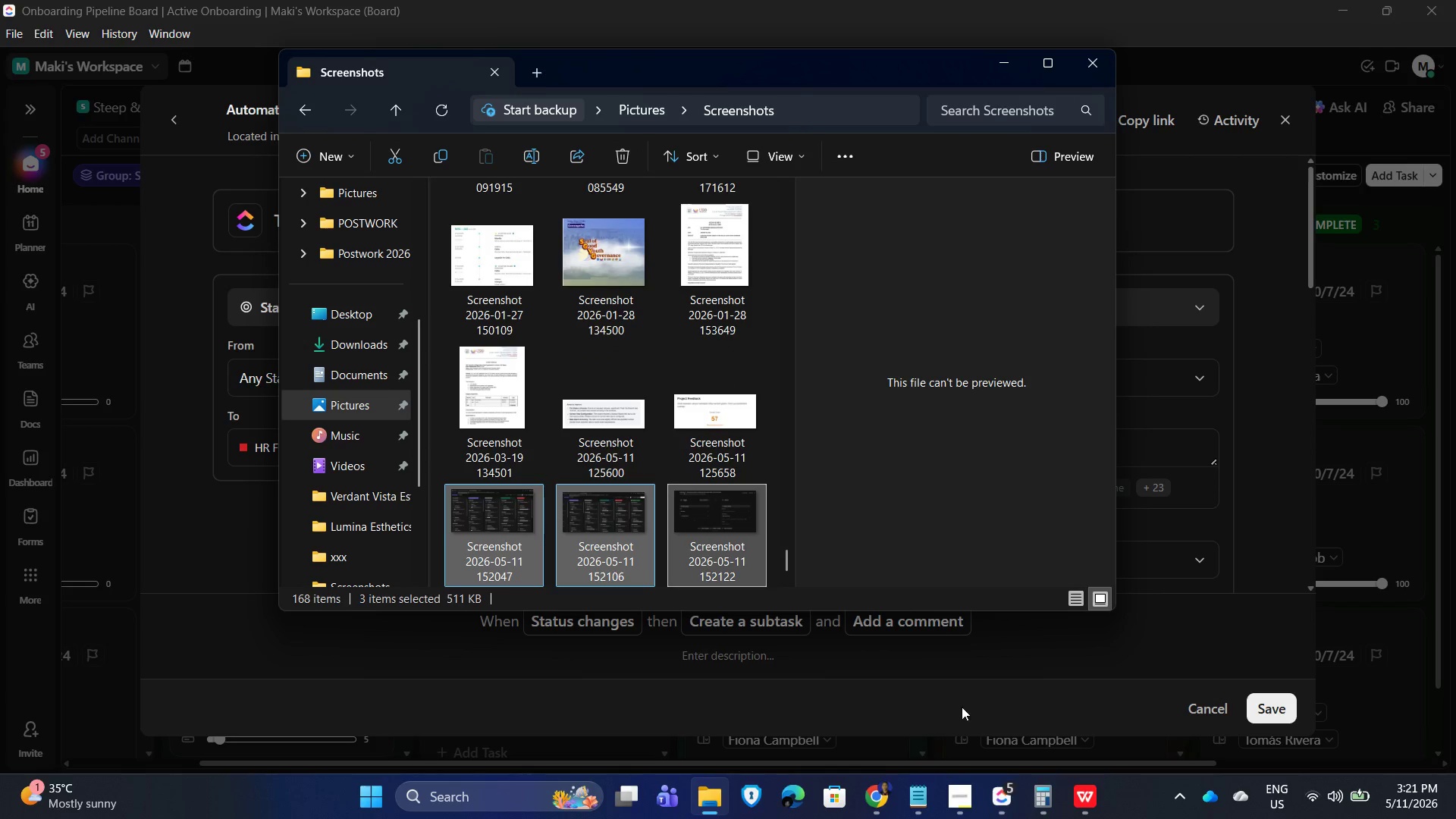 
key(Control+X)
 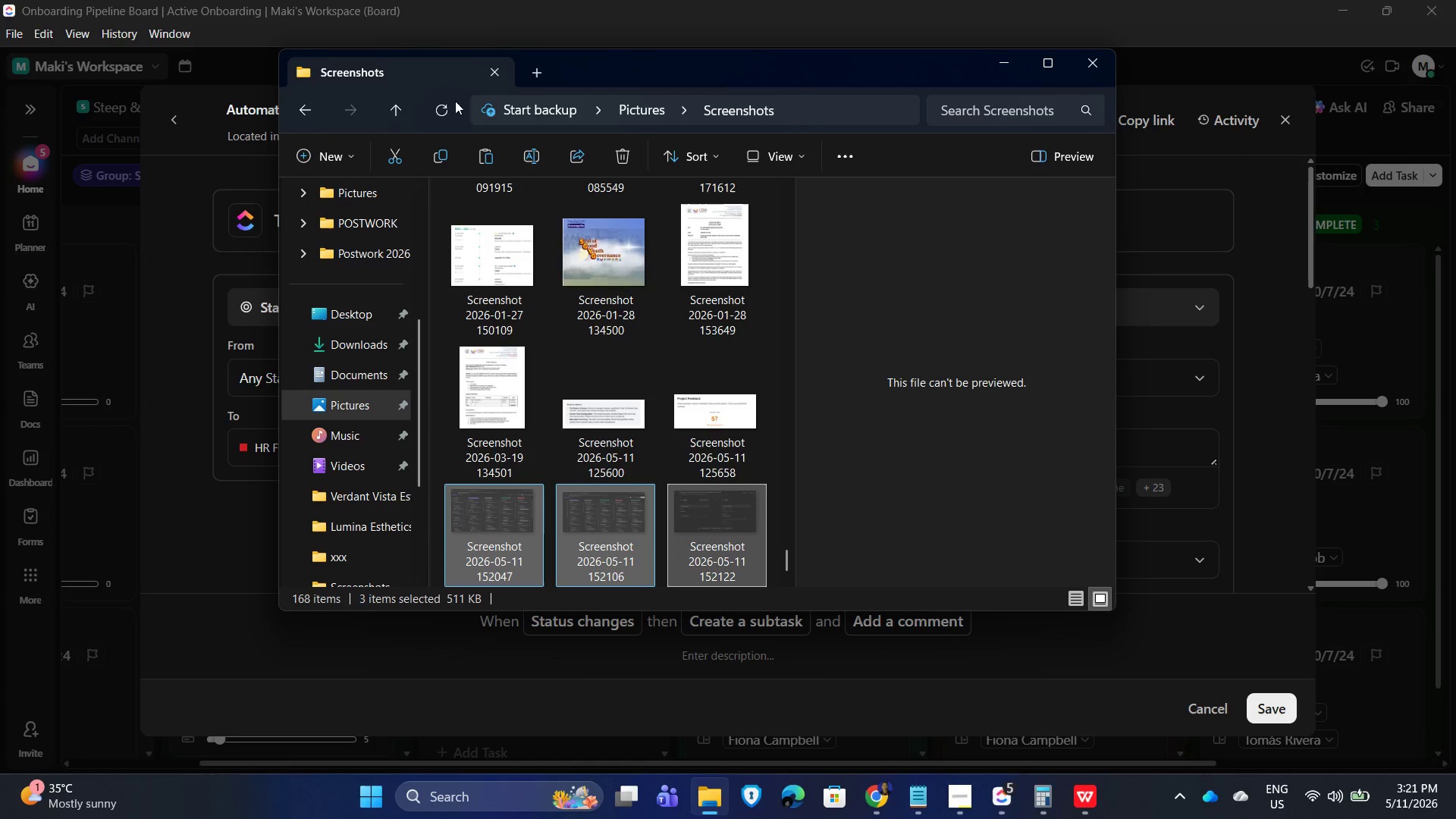 
scroll: coordinate [362, 366], scroll_direction: up, amount: 6.0
 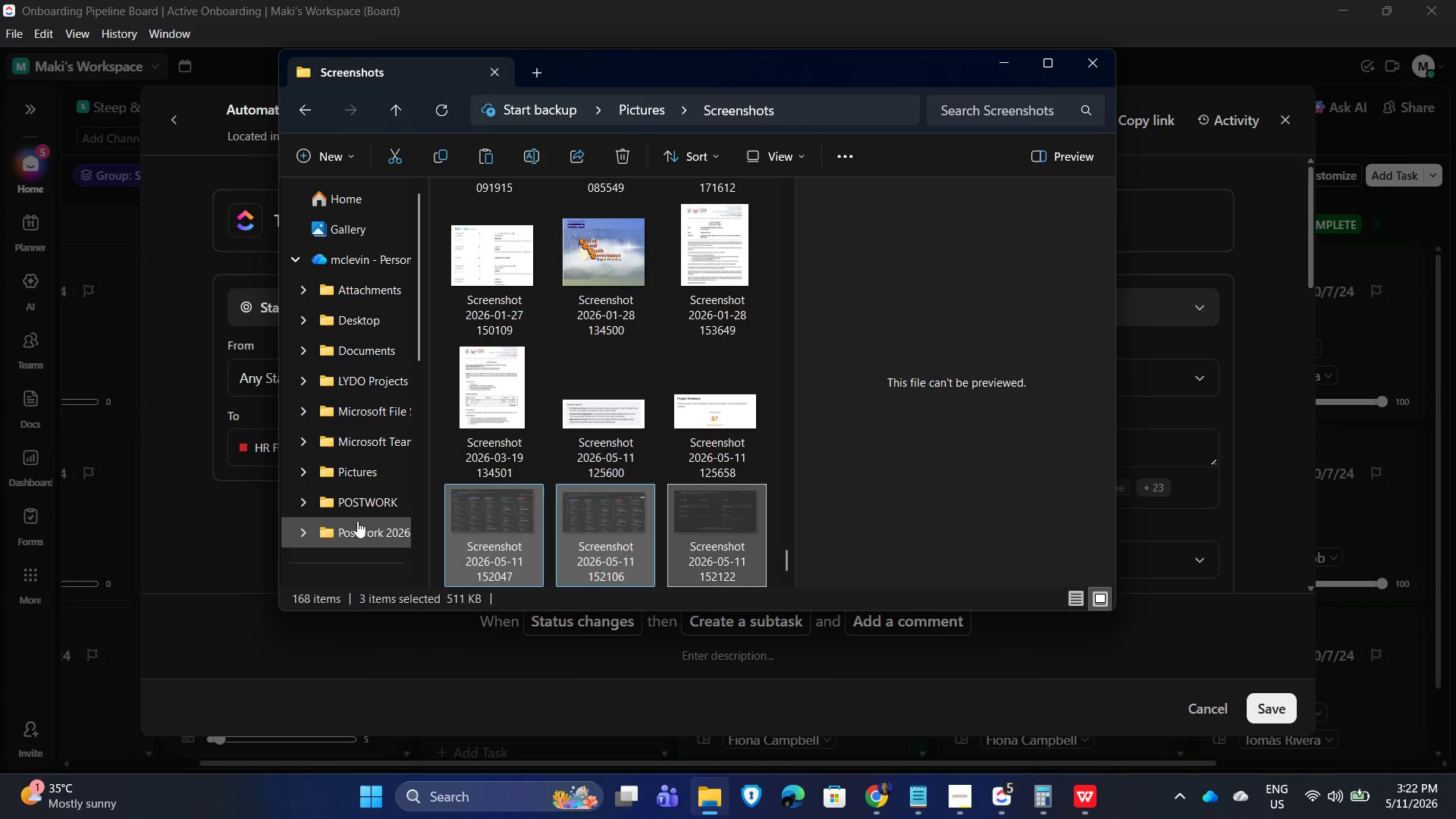 
scroll: coordinate [391, 485], scroll_direction: down, amount: 3.0
 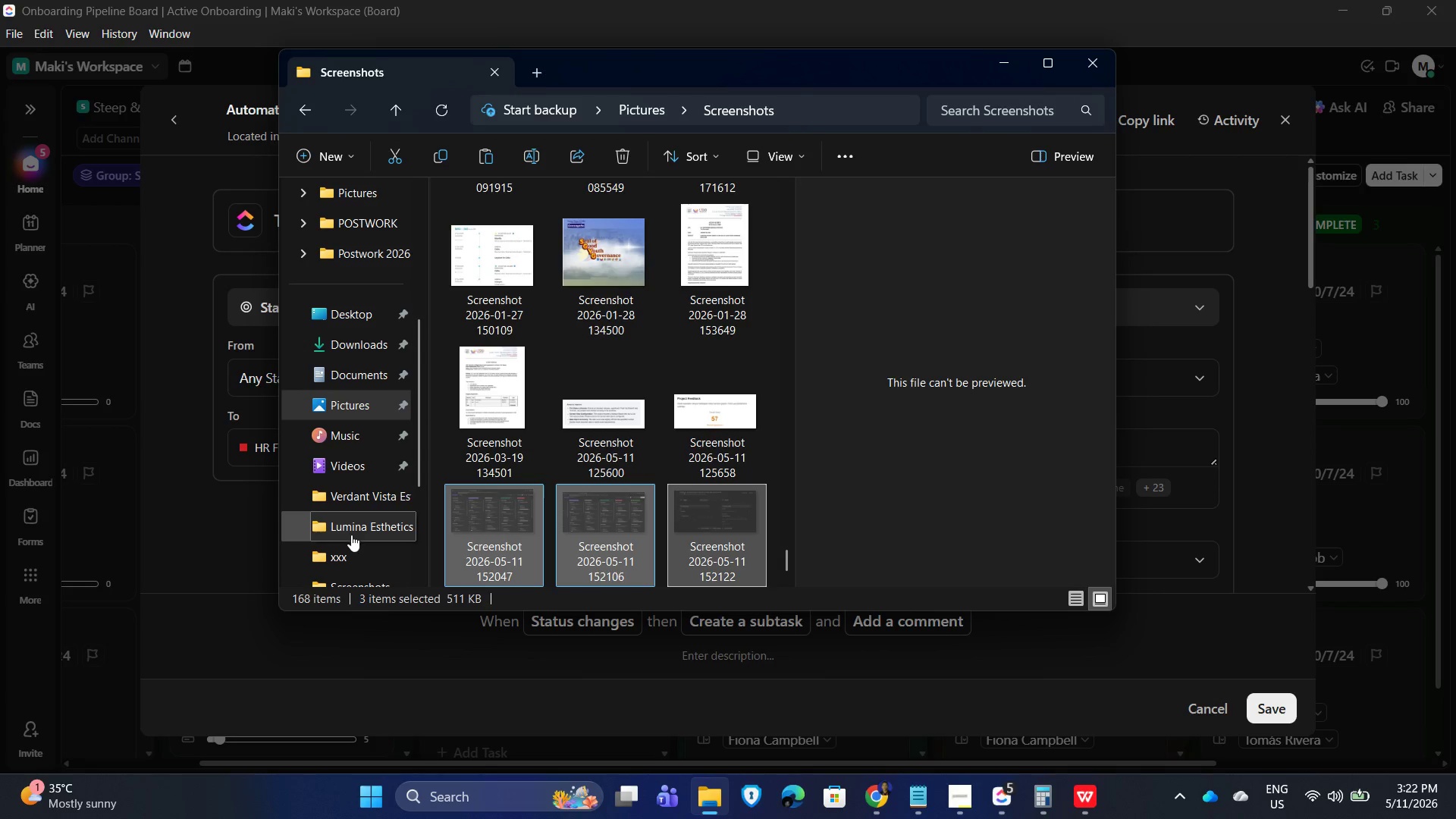 
scroll: coordinate [356, 428], scroll_direction: up, amount: 4.0
 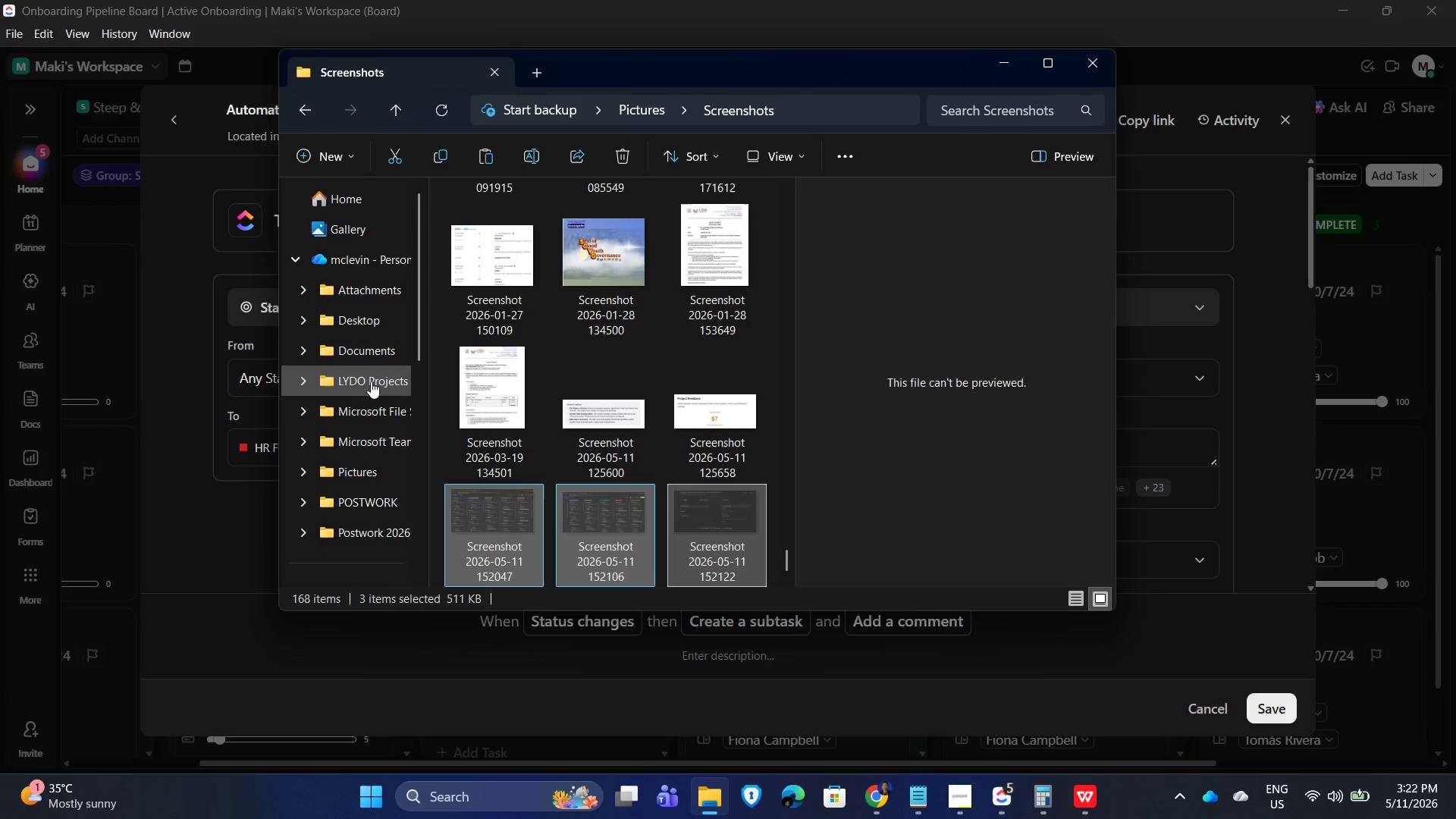 
scroll: coordinate [366, 419], scroll_direction: down, amount: 2.0
 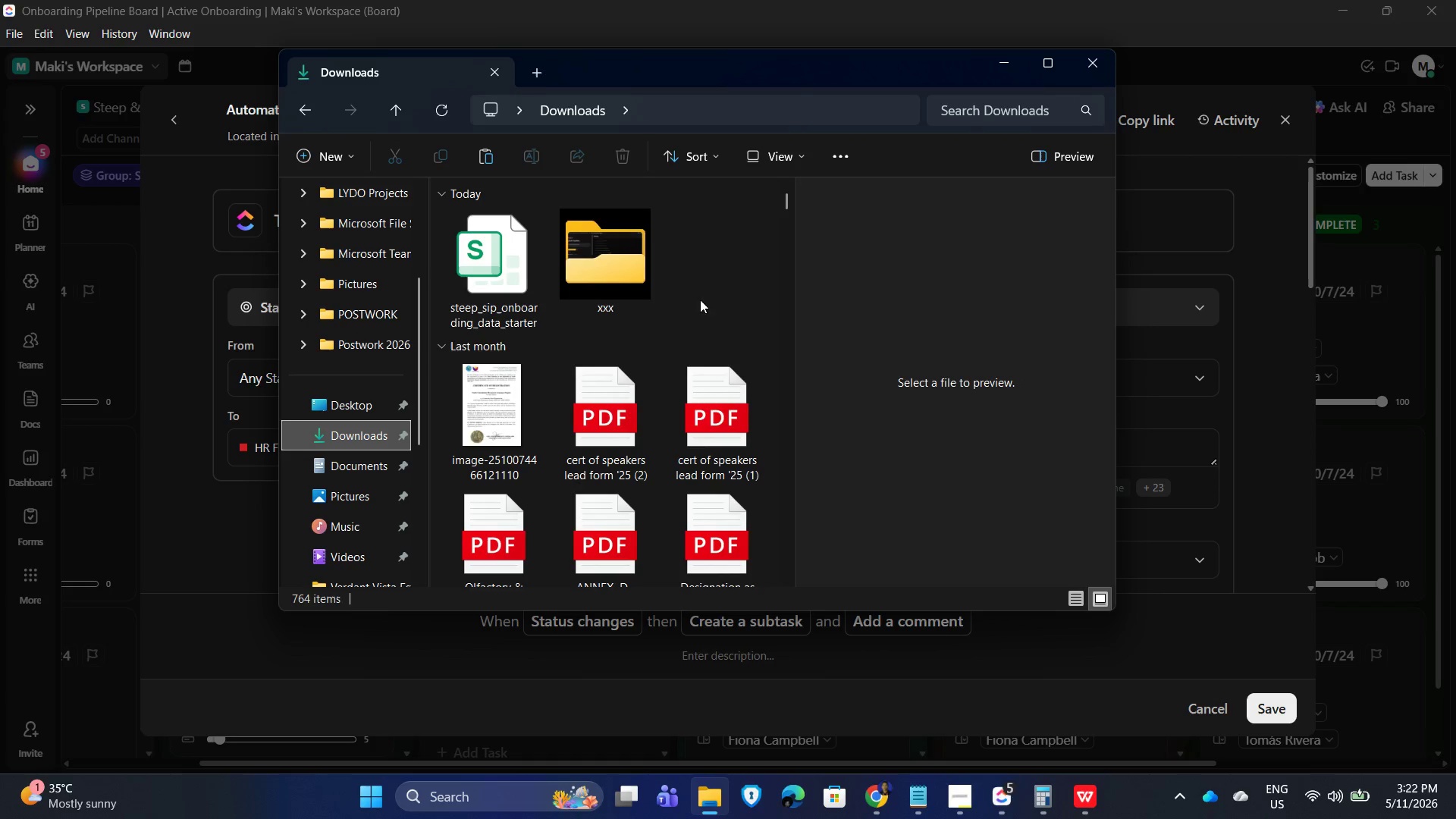 
double_click([605, 262])
 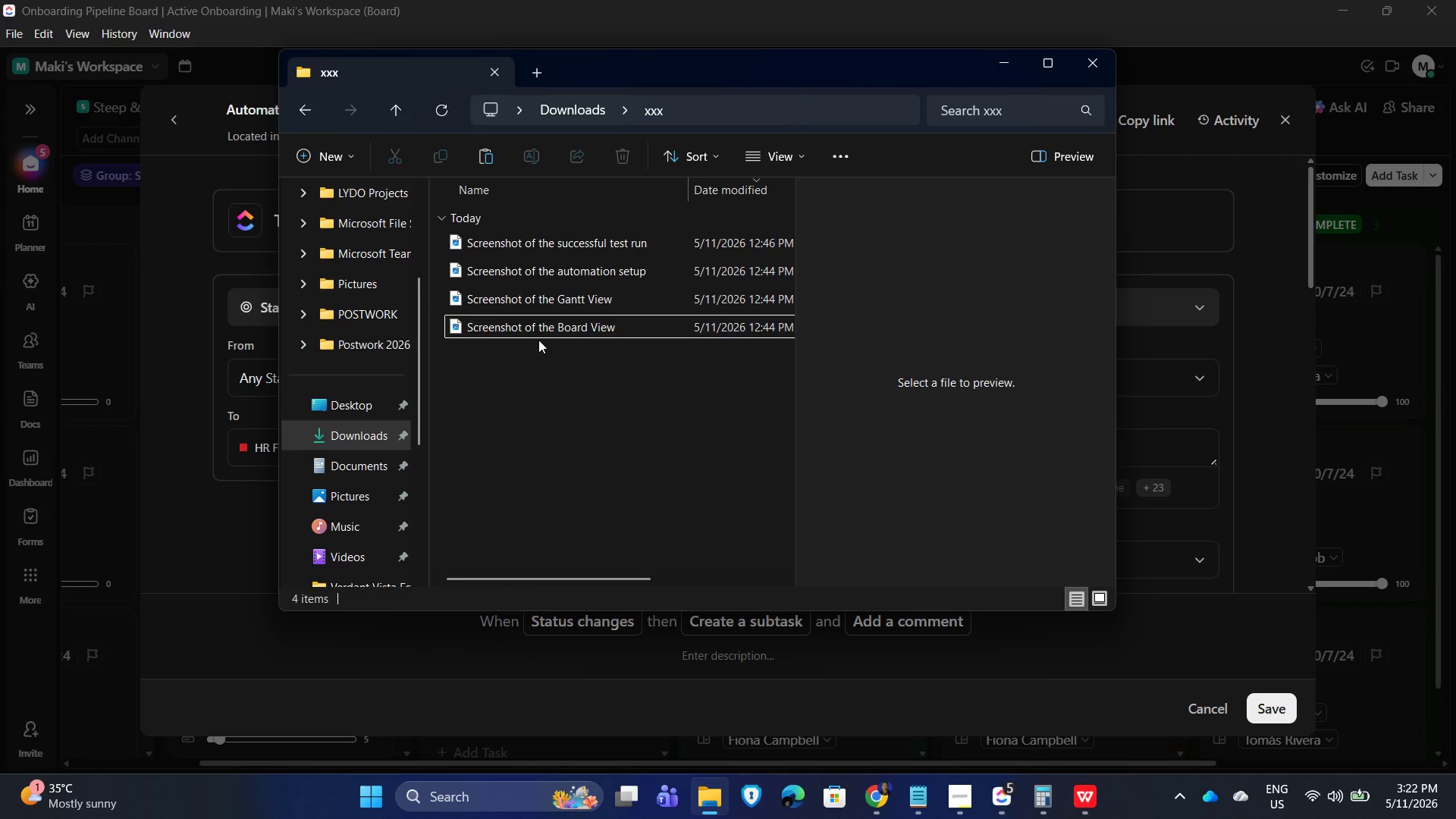 
key(Control+A)
 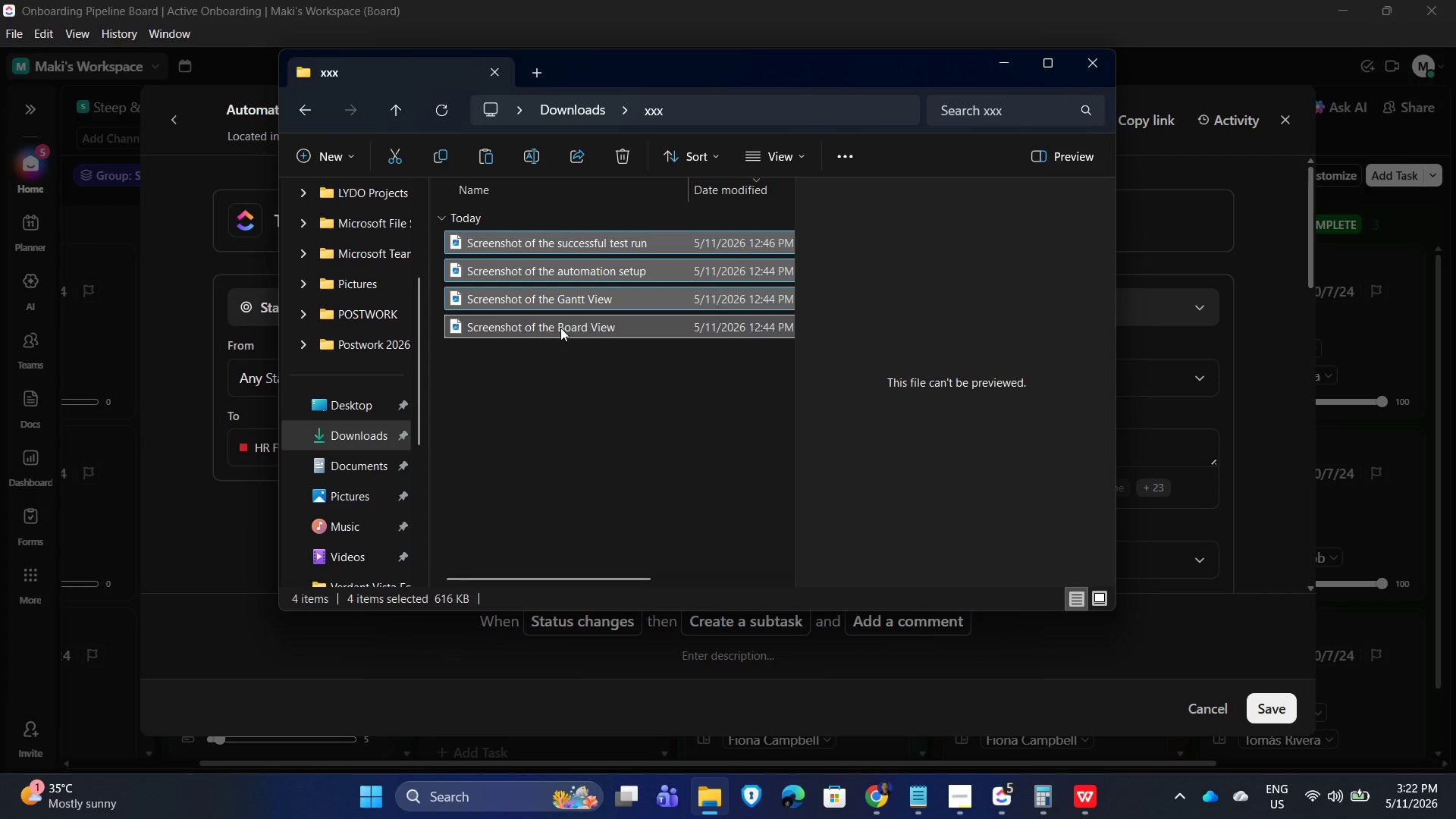 
key(Delete)
 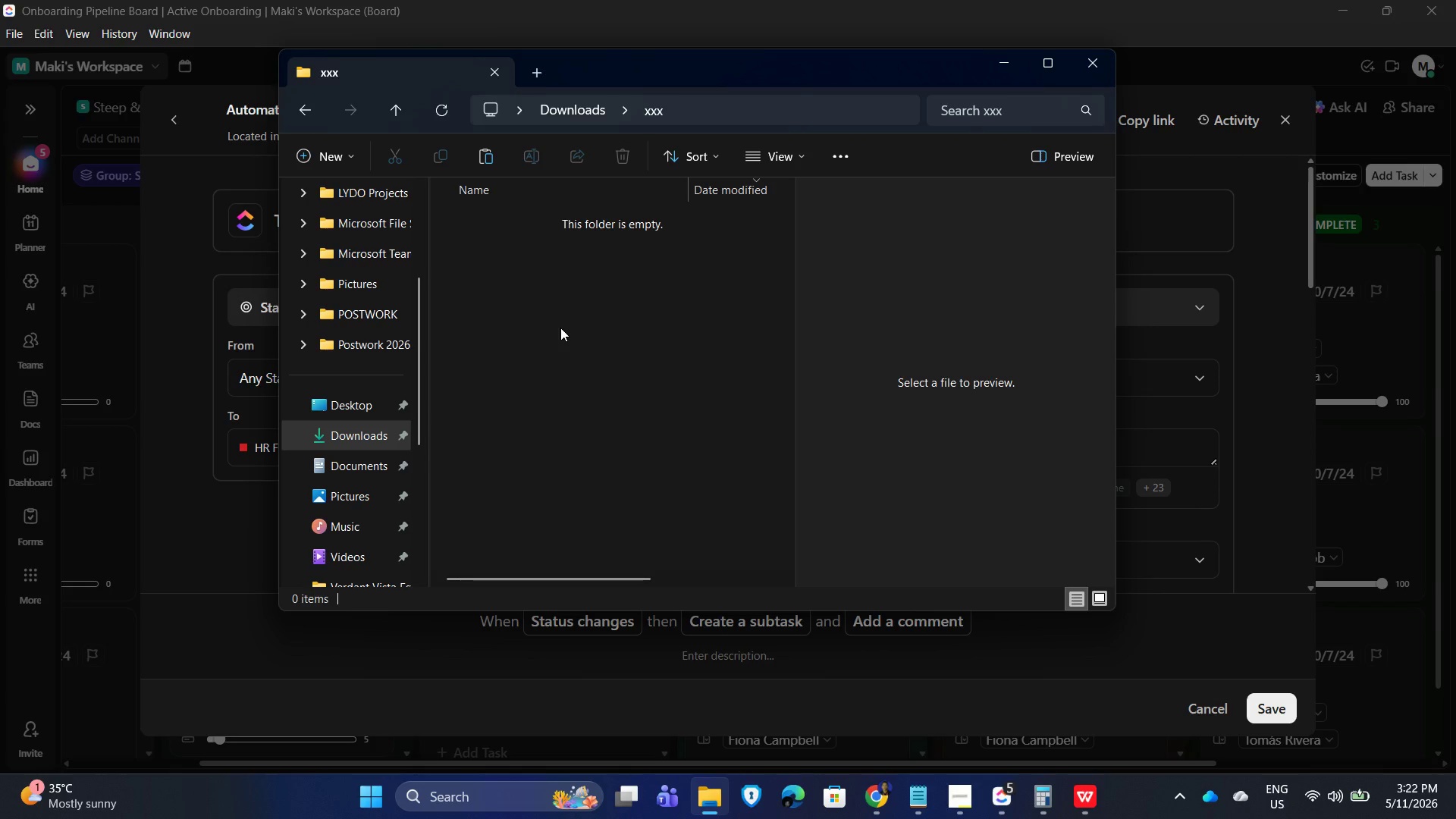 
key(Control+V)
 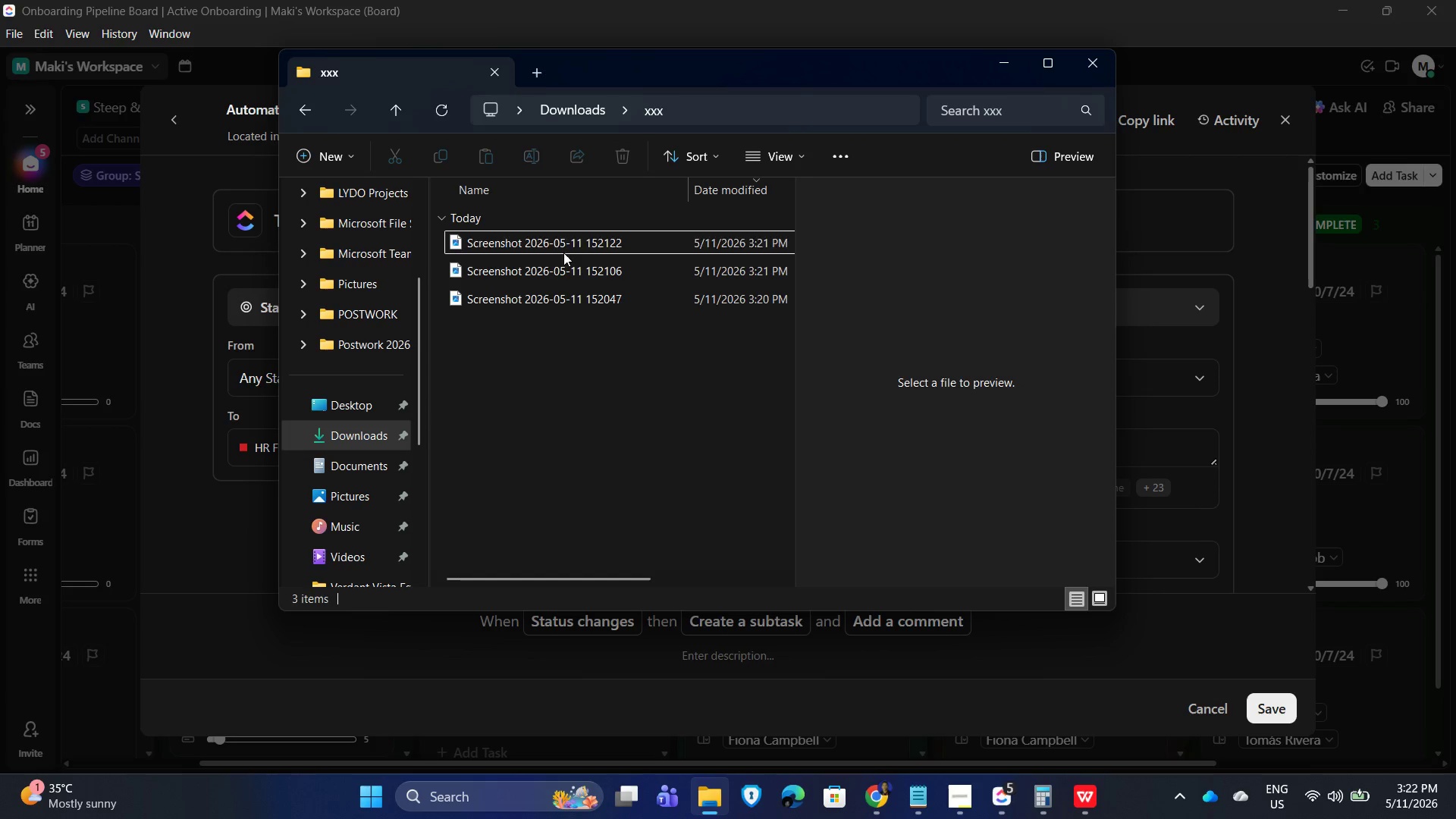 
double_click([557, 234])
 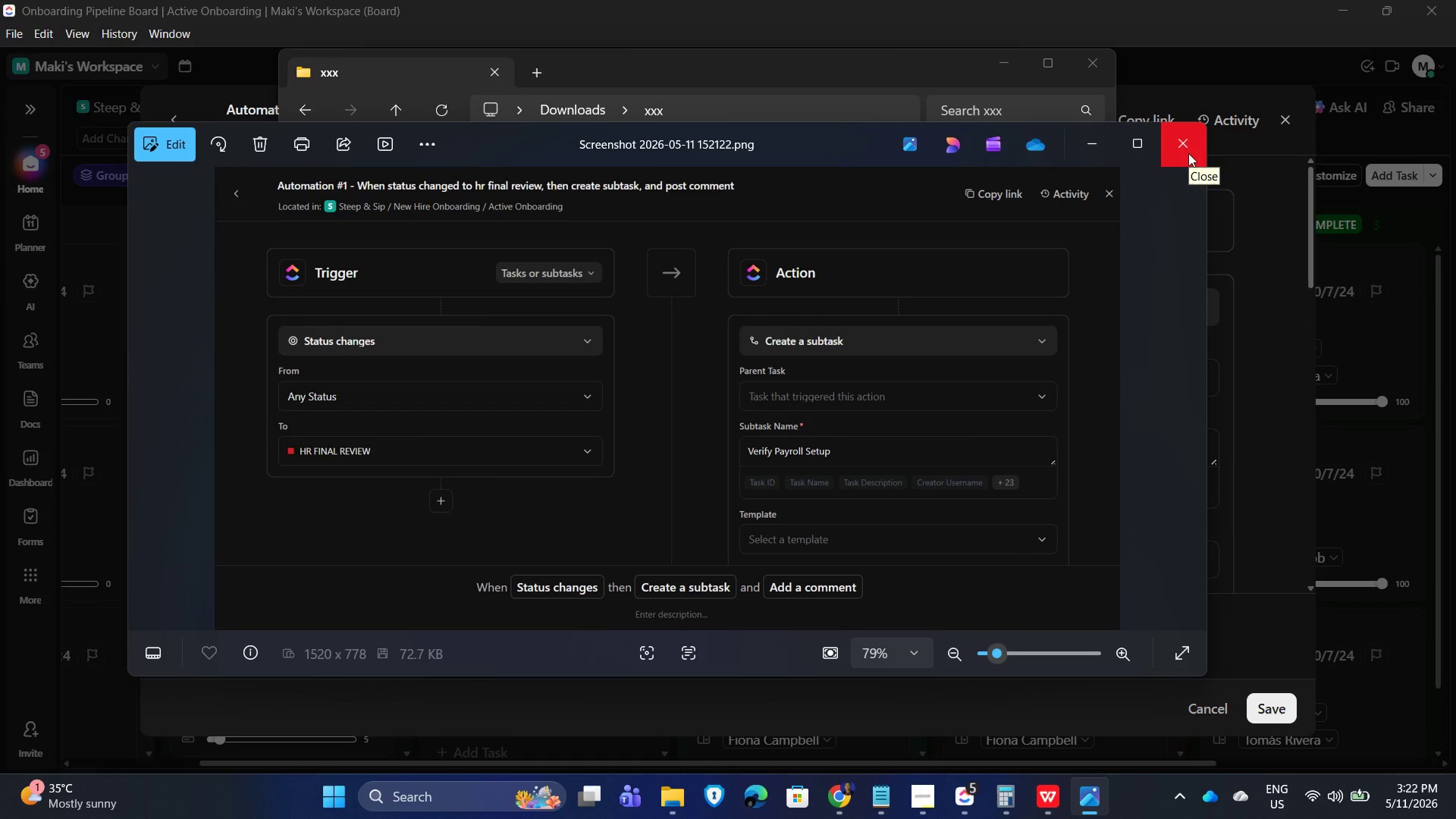 
wait(10.55)
 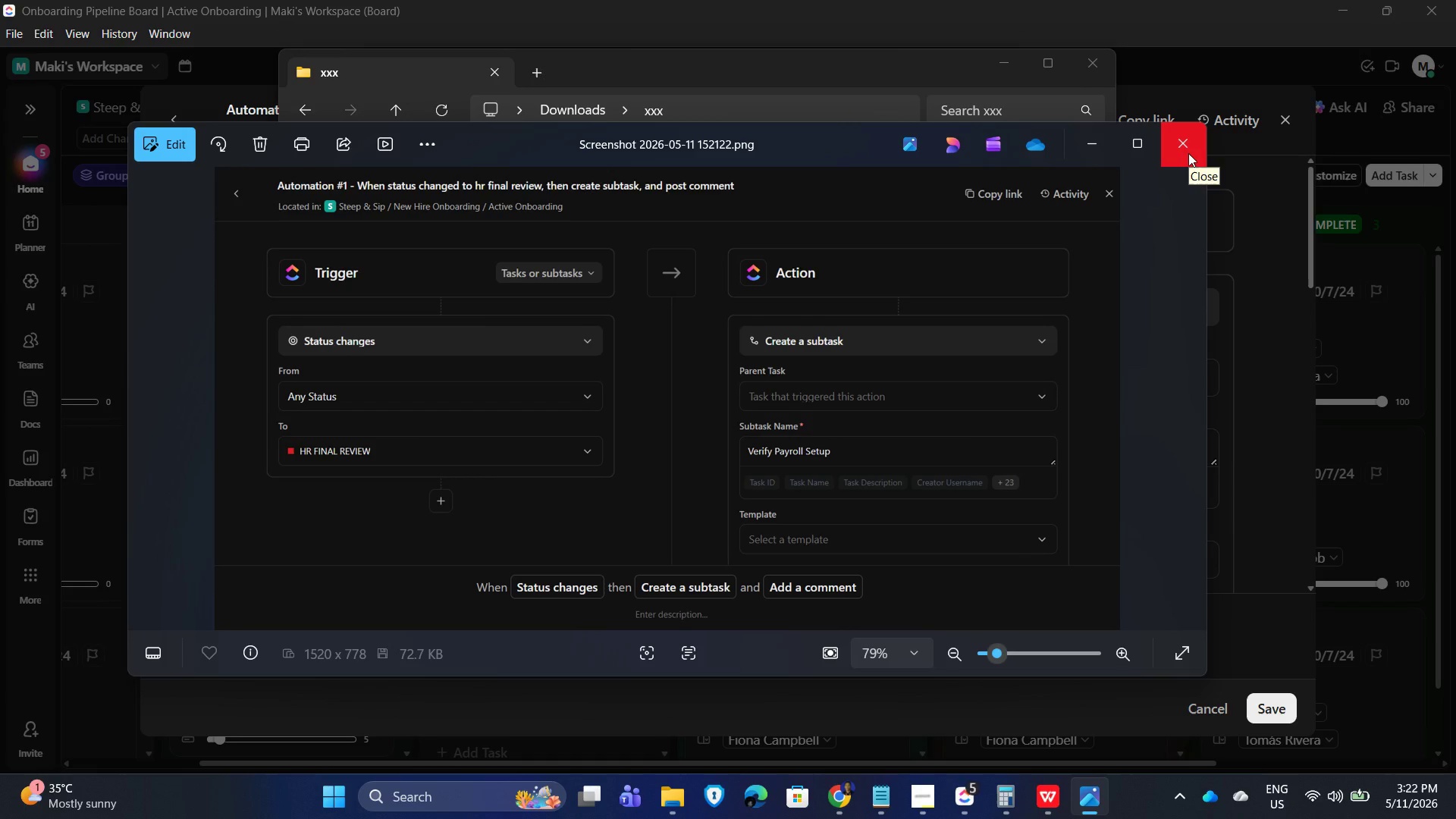 
left_click([1185, 152])
 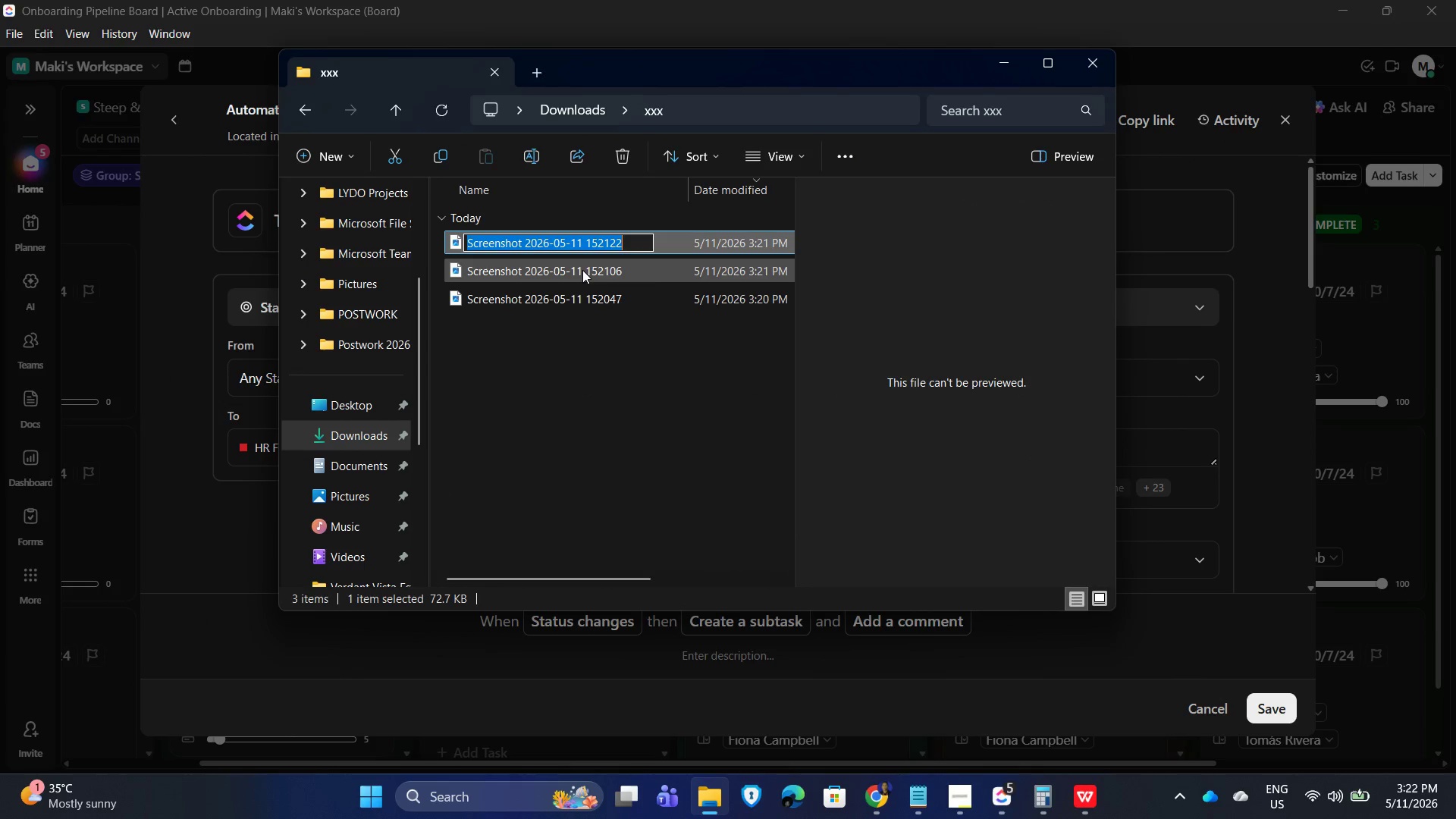 
type(Screenshot of the automation setup1)
key(NumpadEnter)
 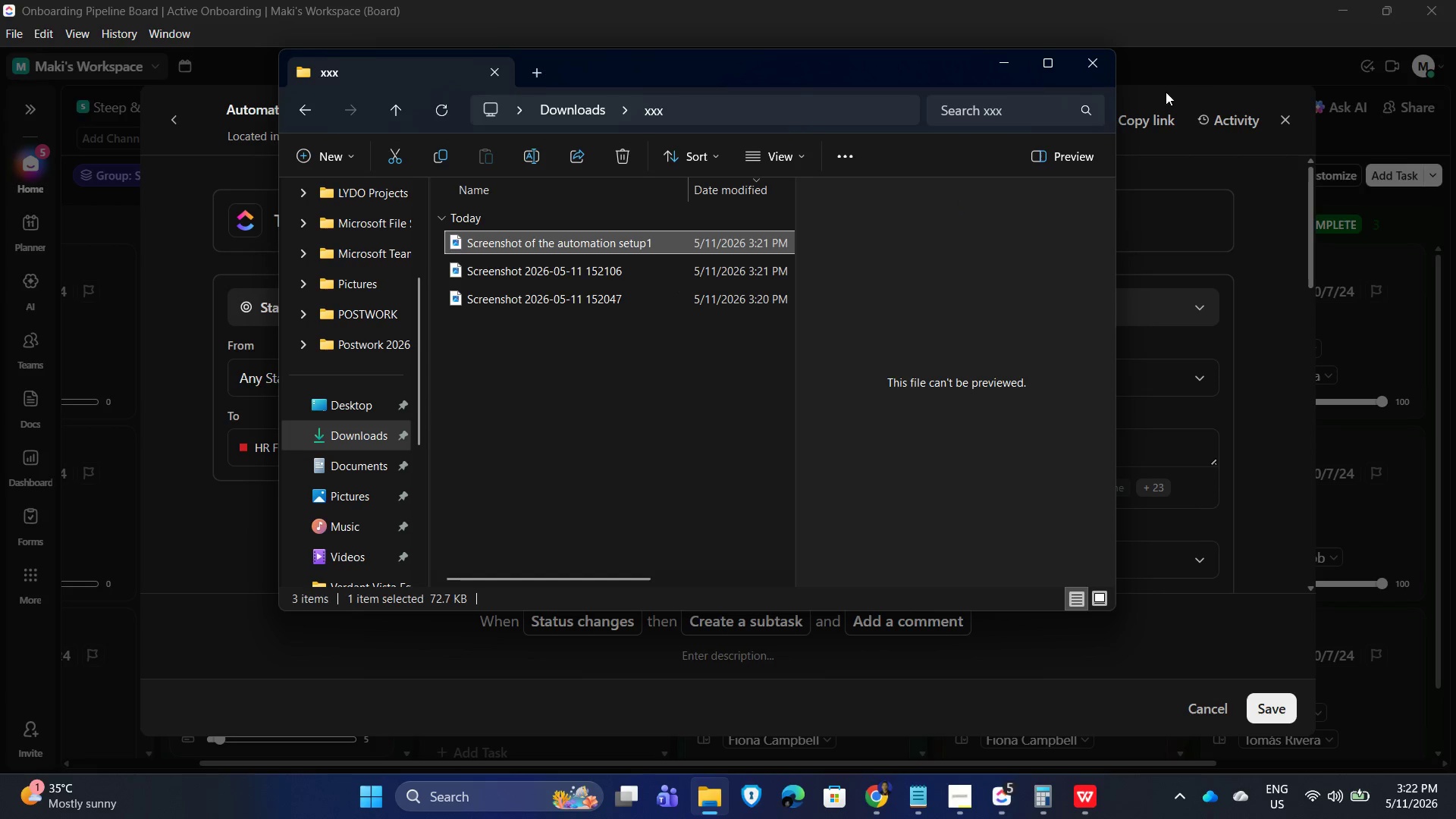 
left_click([1186, 51])
 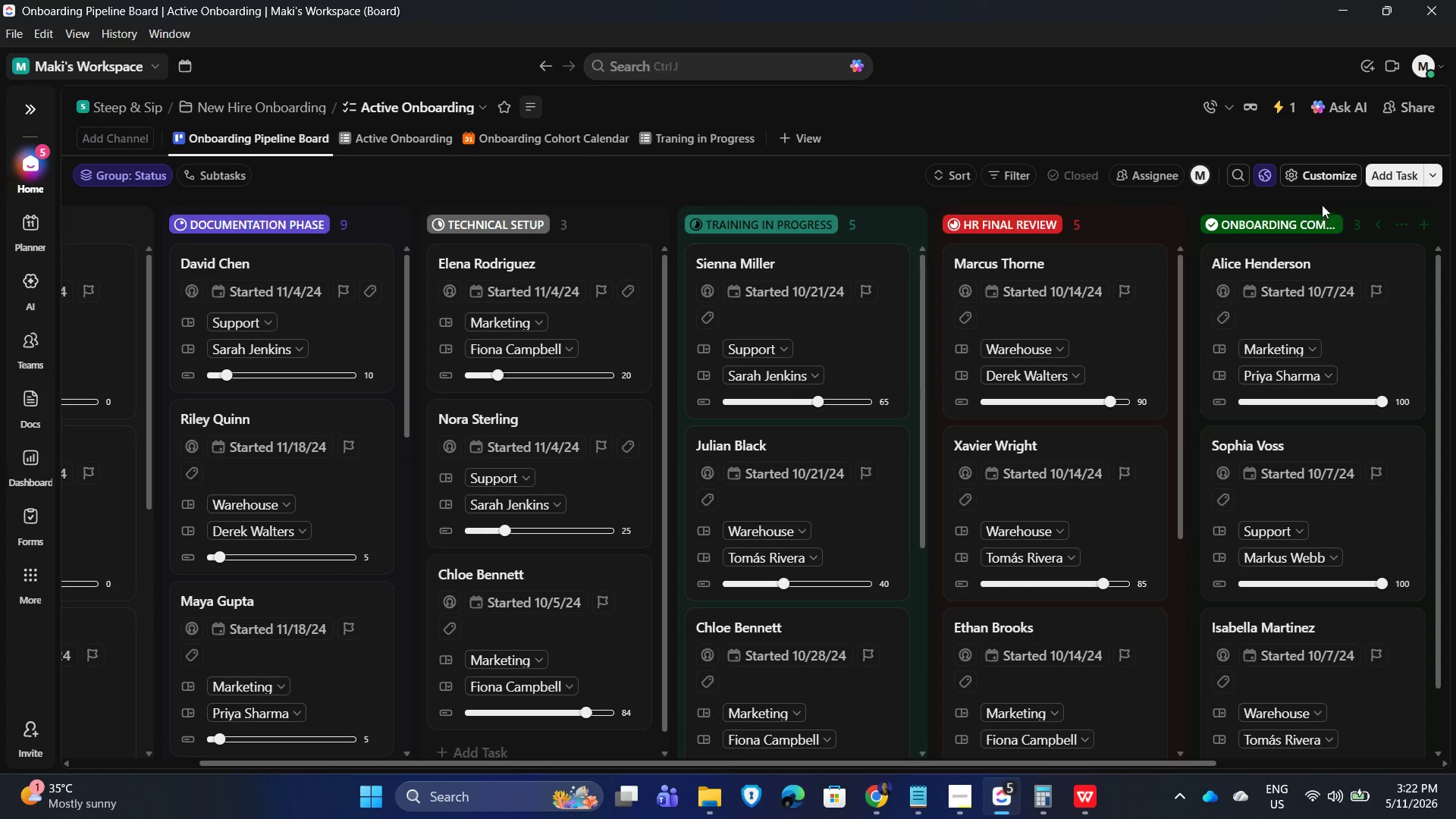 
left_click([1284, 100])
 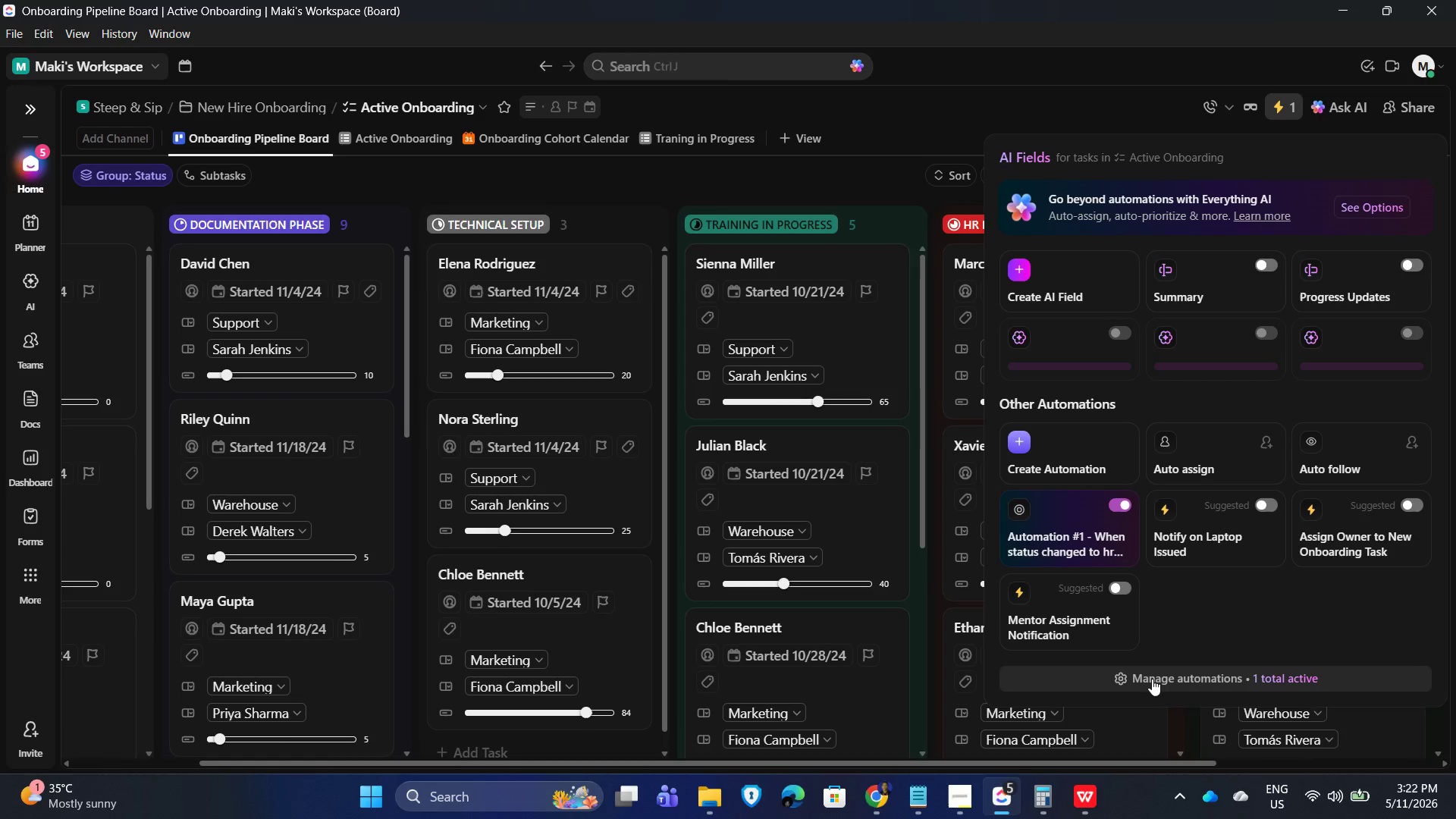 
left_click([1148, 683])
 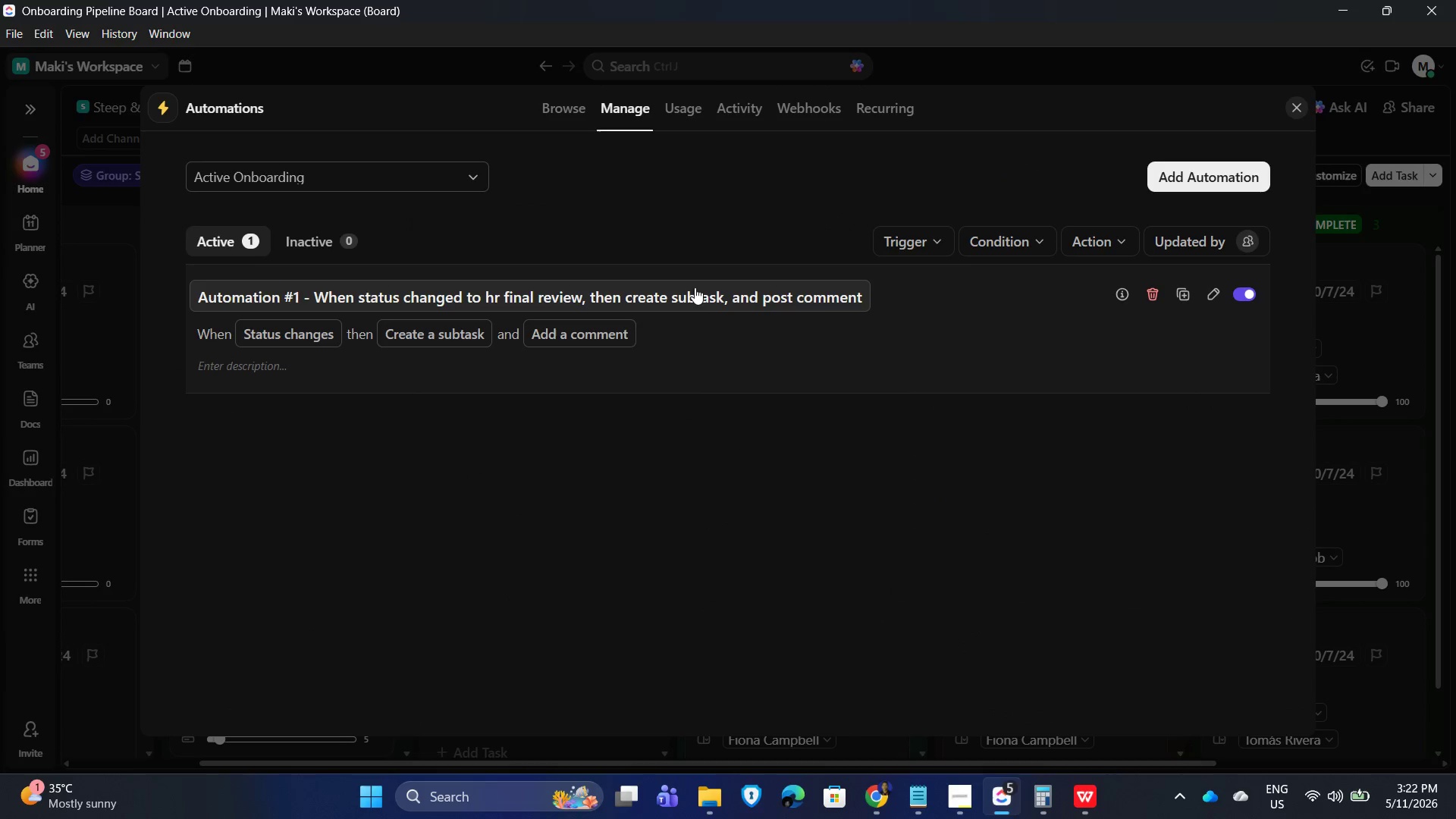 
left_click([908, 348])
 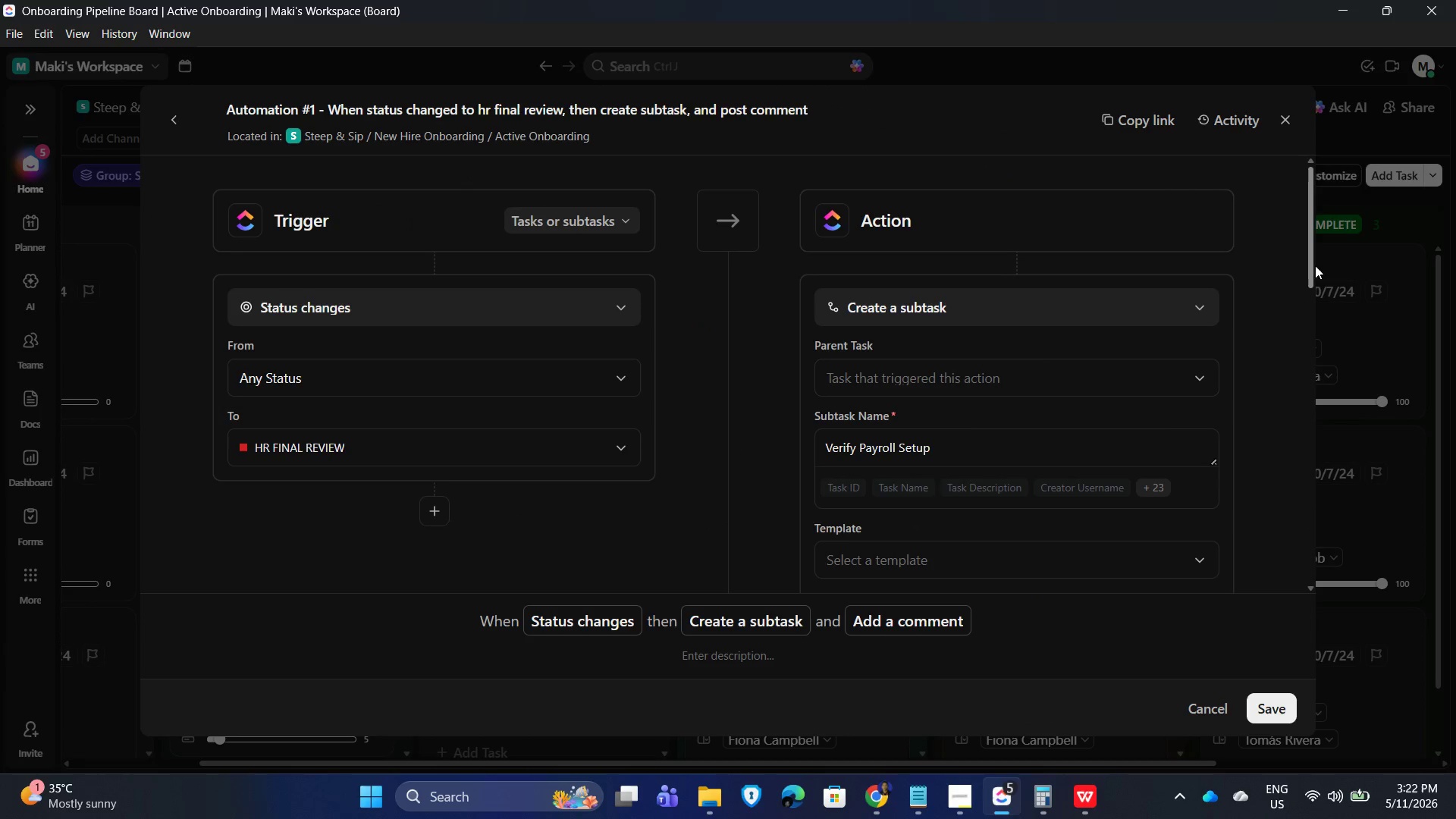 
left_click_drag(start_coordinate=[1312, 240], to_coordinate=[1350, 512])
 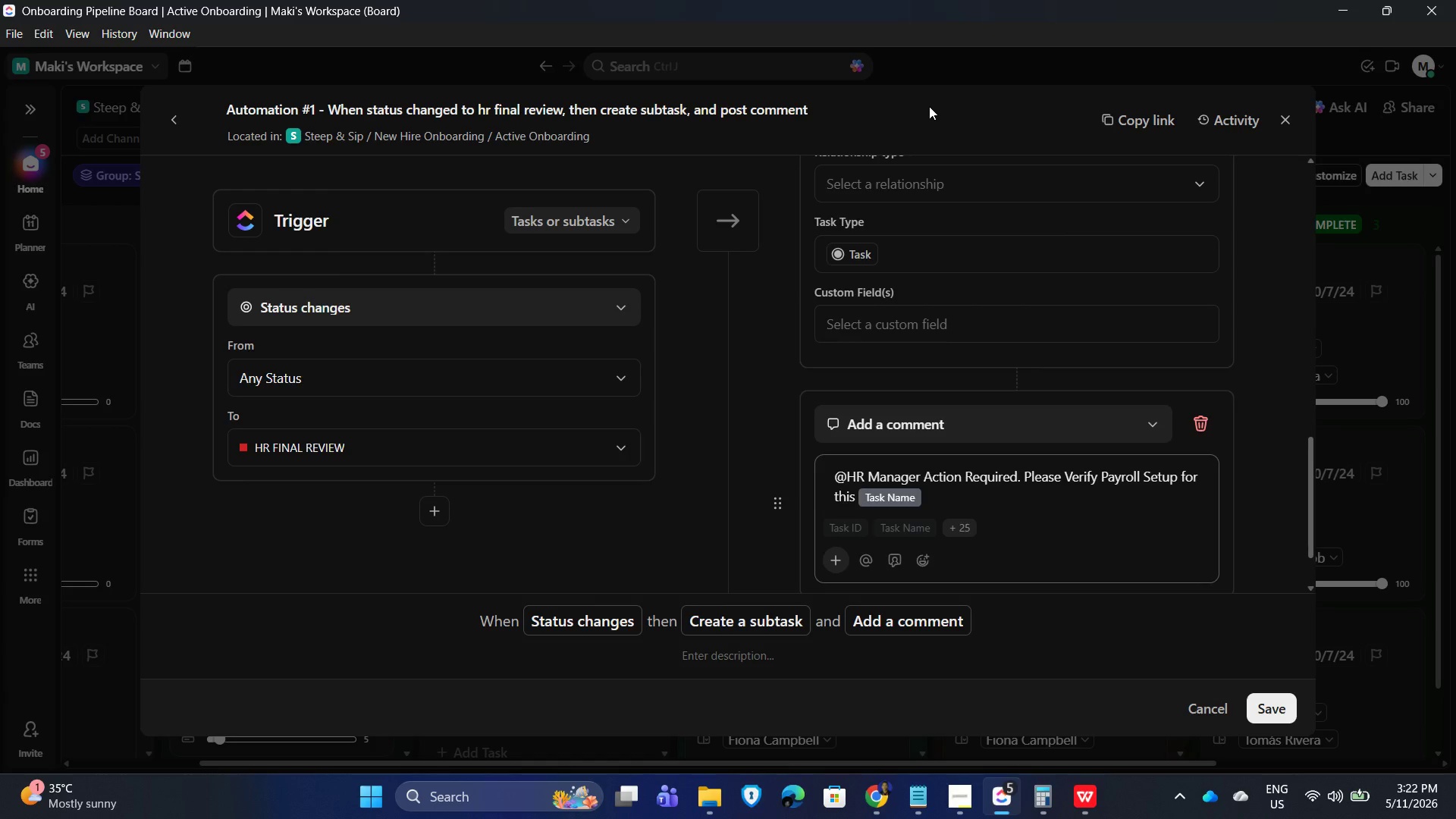 
left_click([929, 106])
 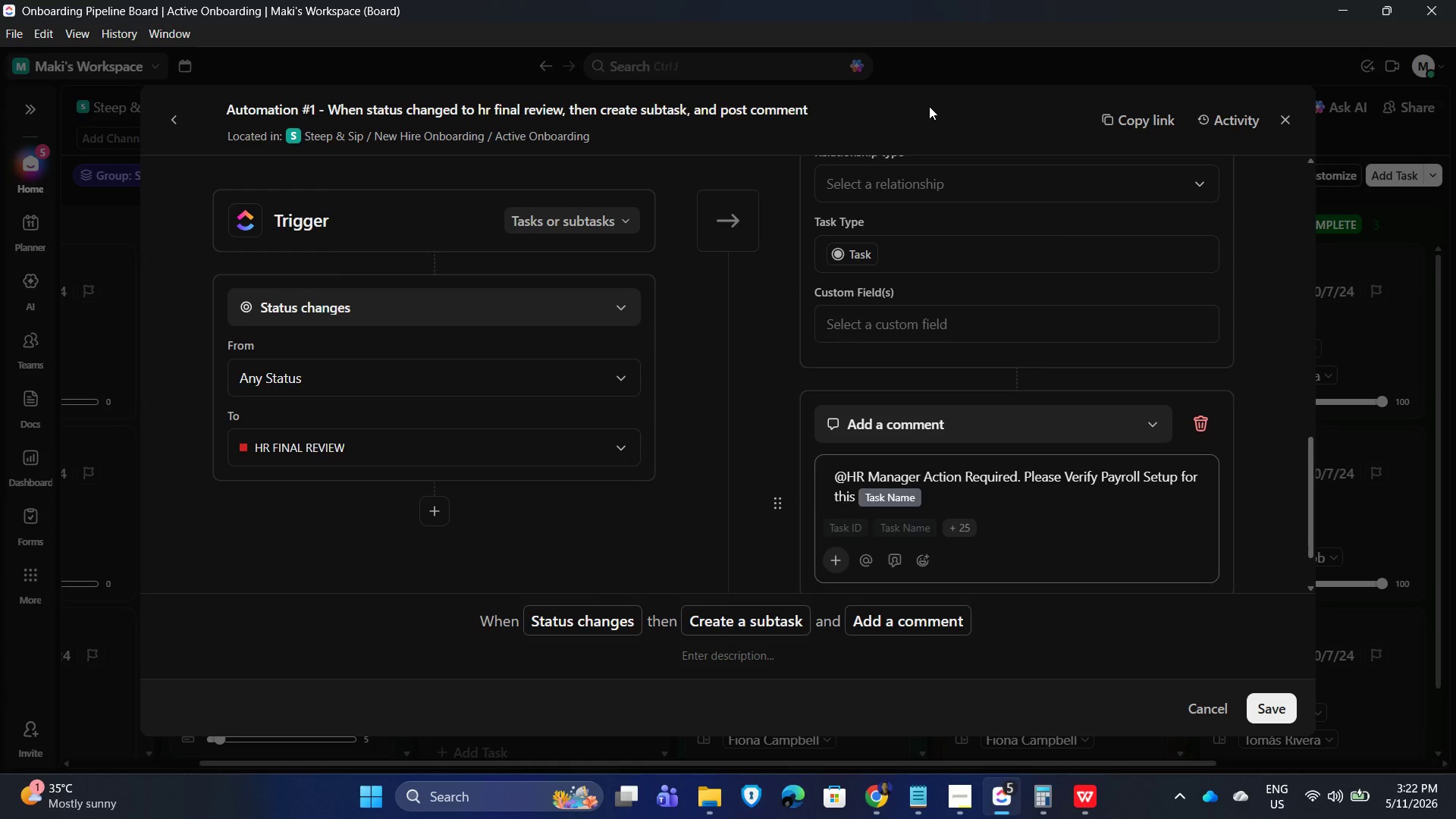 
key(PrintScreen)
 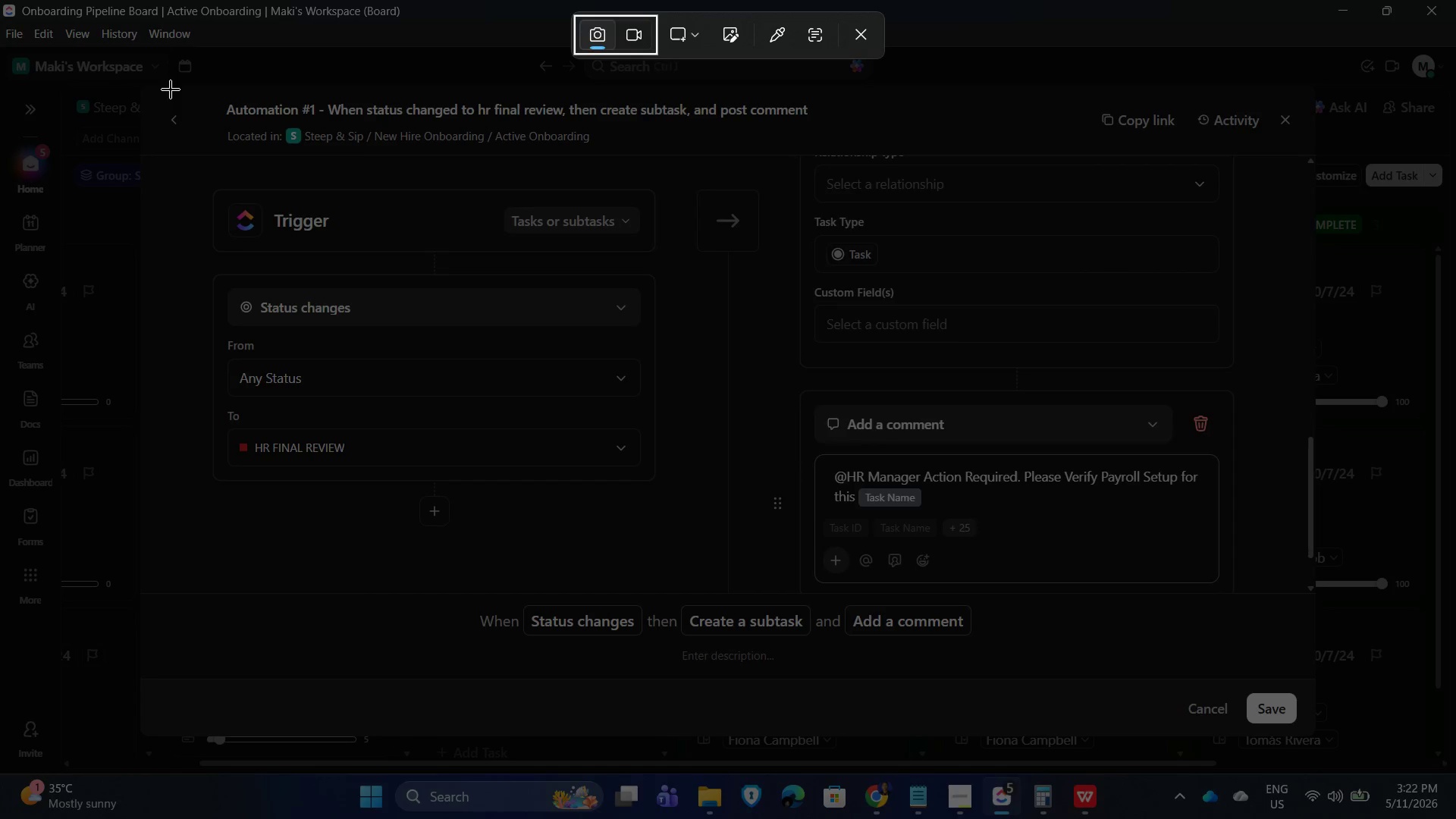 
left_click_drag(start_coordinate=[147, 87], to_coordinate=[1307, 676])
 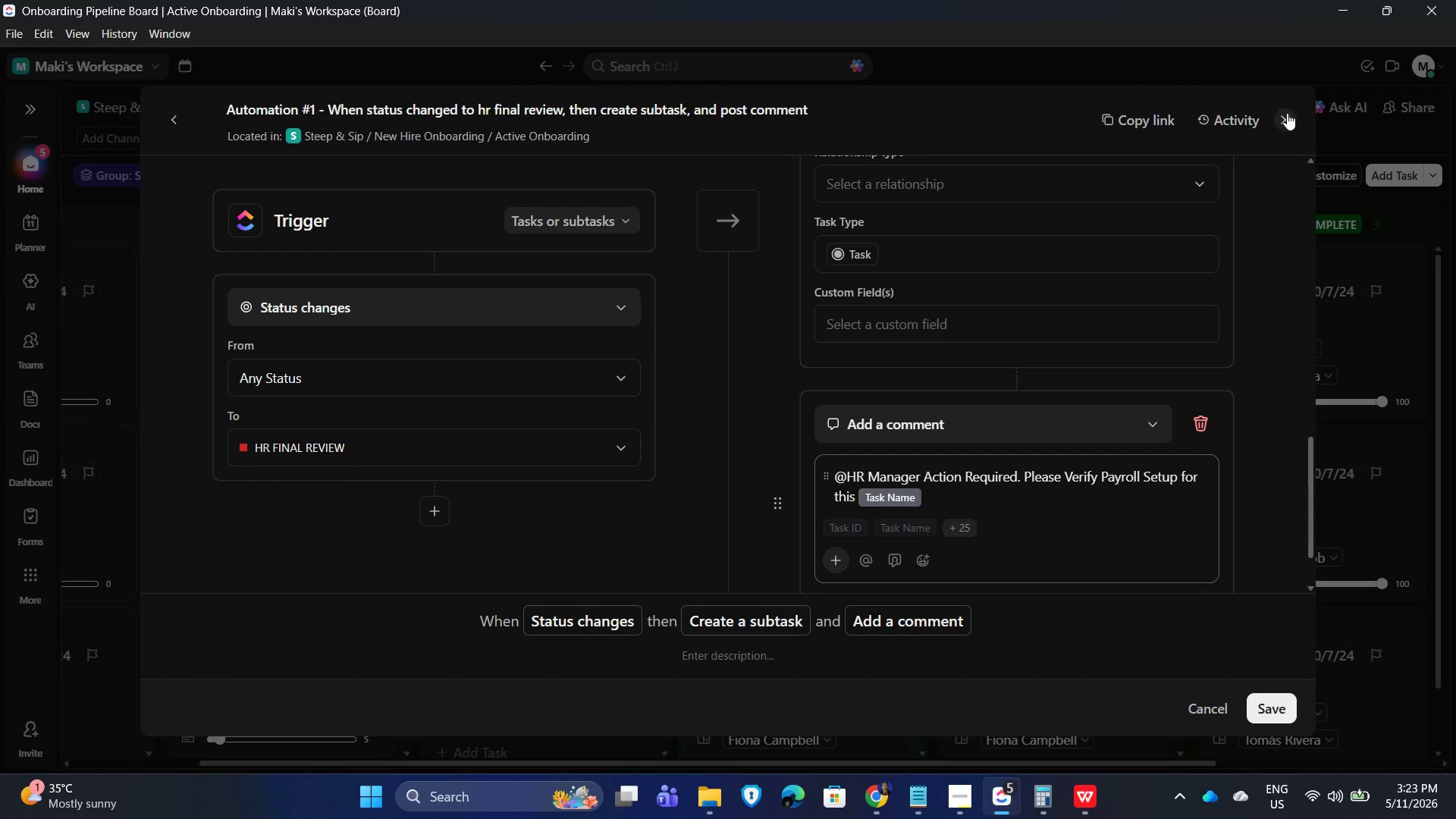 
left_click([1286, 114])
 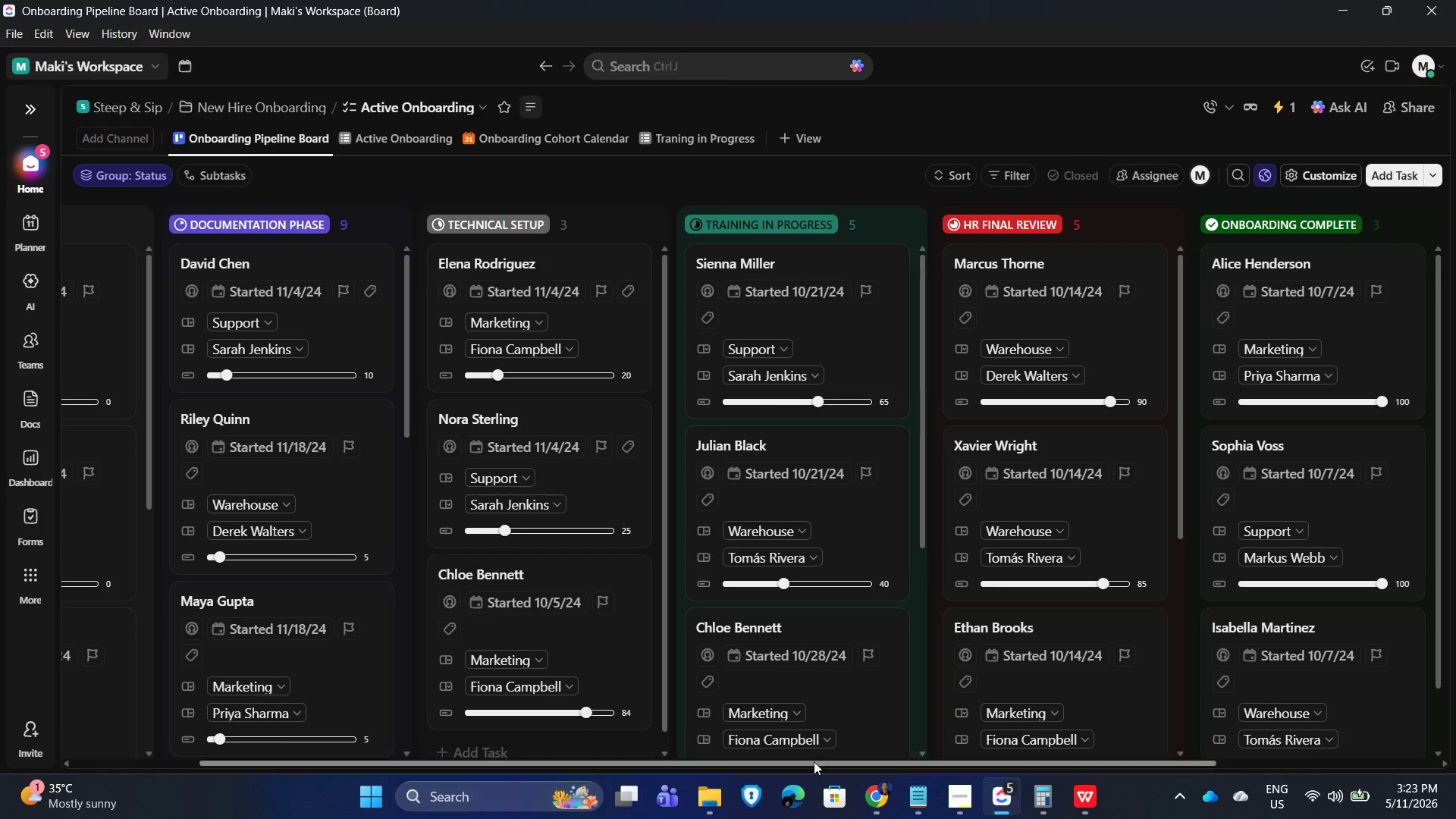 
left_click([711, 802])
 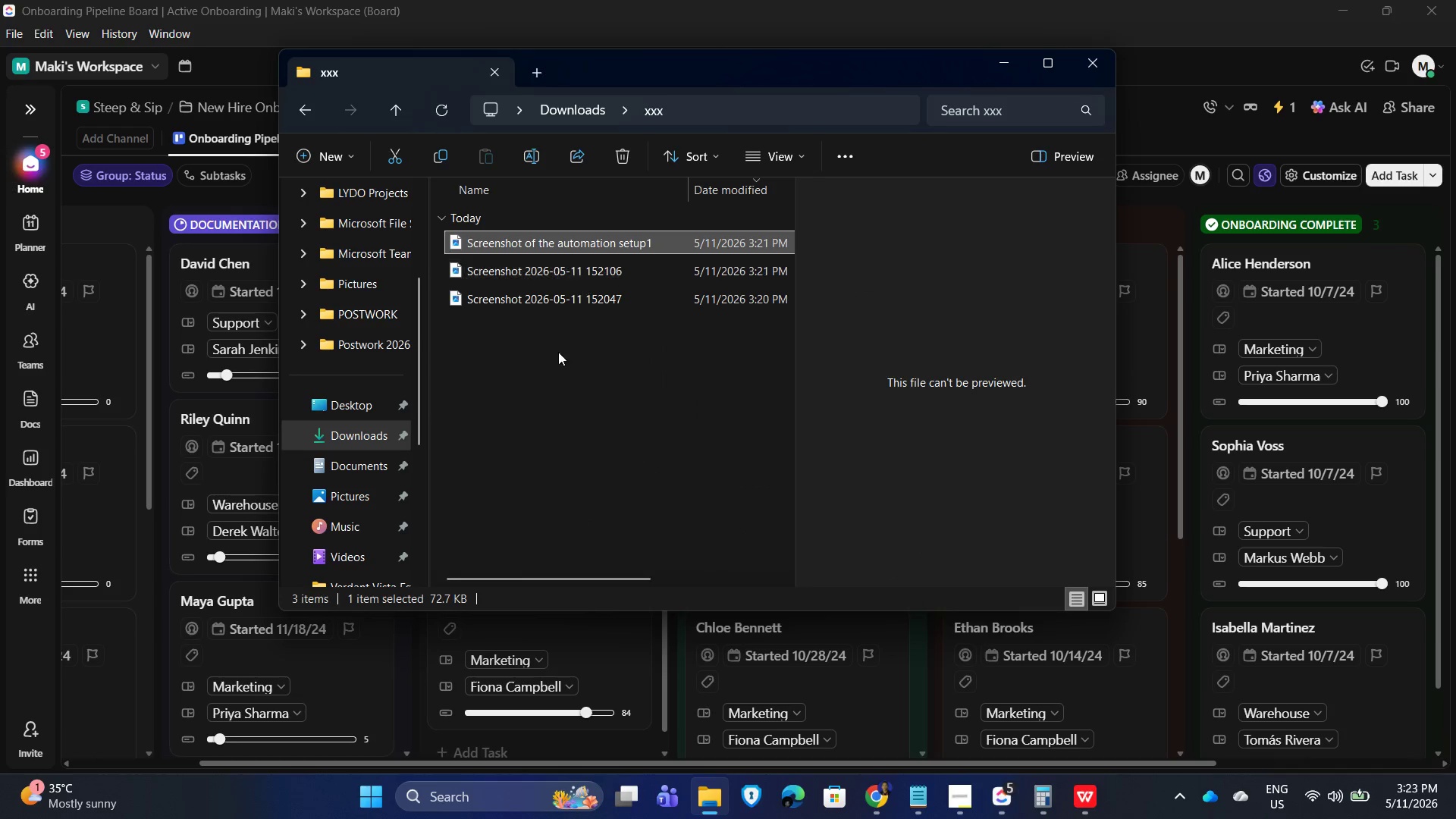 
left_click([557, 406])
 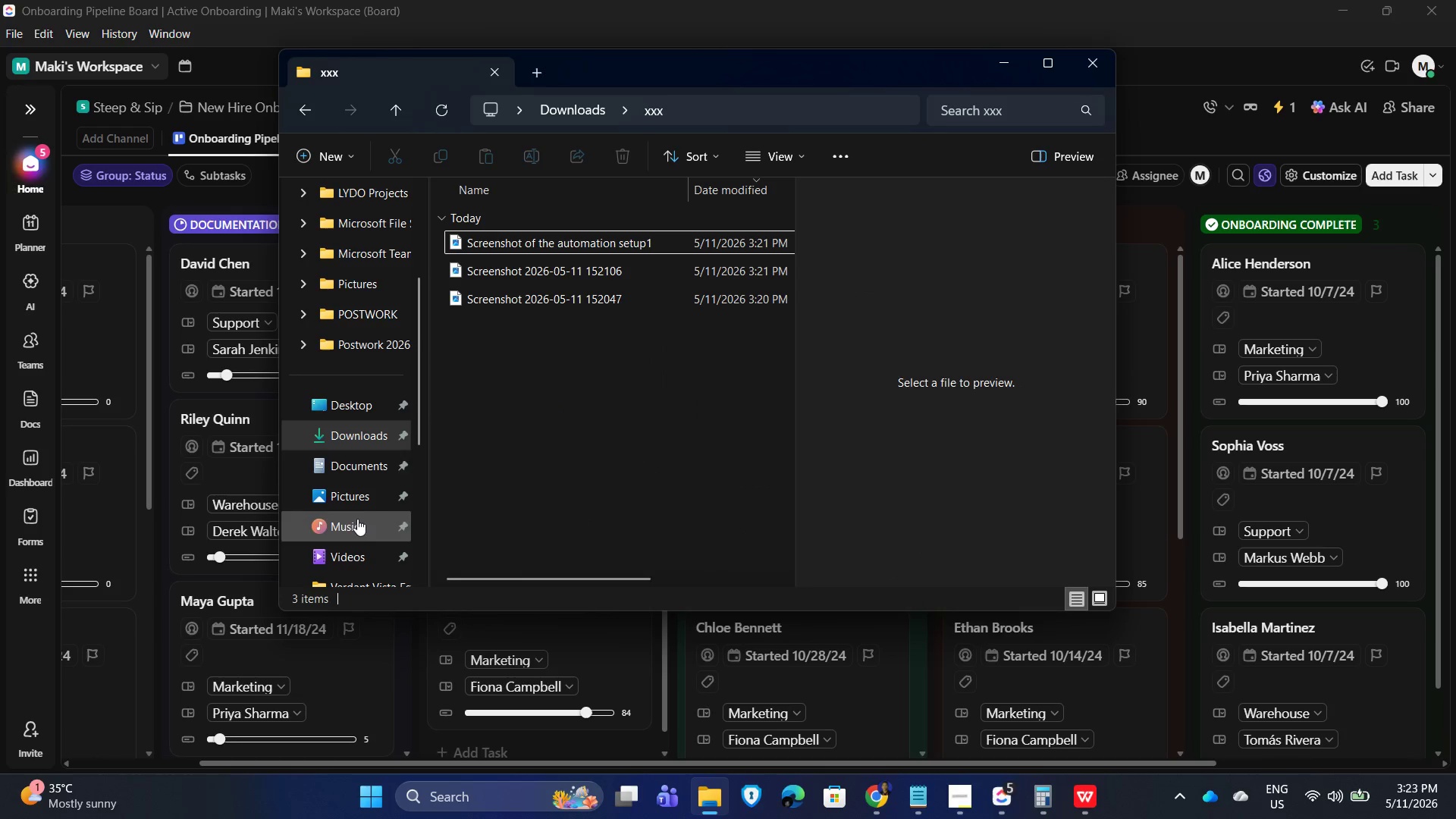 
scroll: coordinate [760, 486], scroll_direction: down, amount: 71.0
 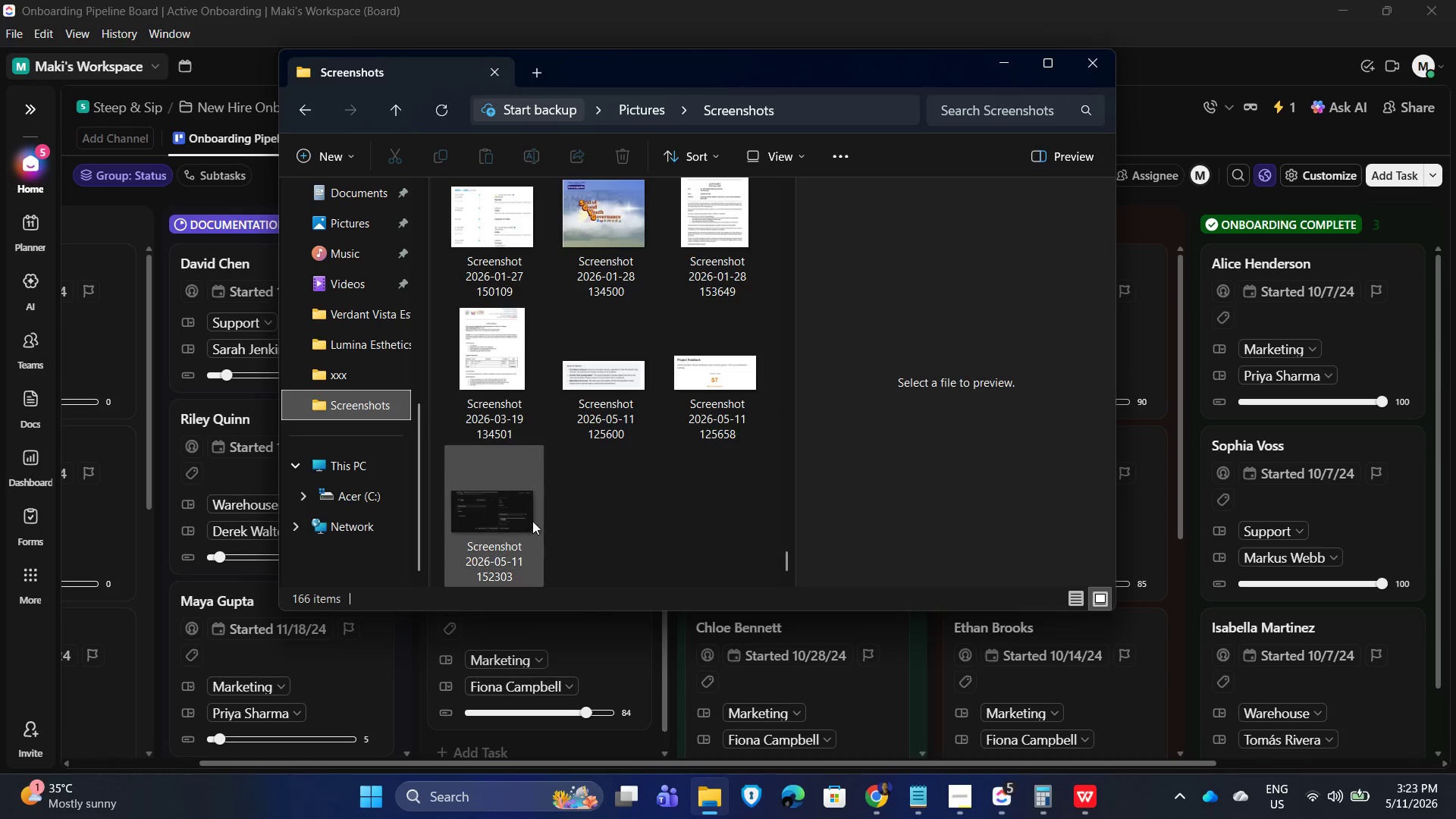 
left_click([514, 520])
 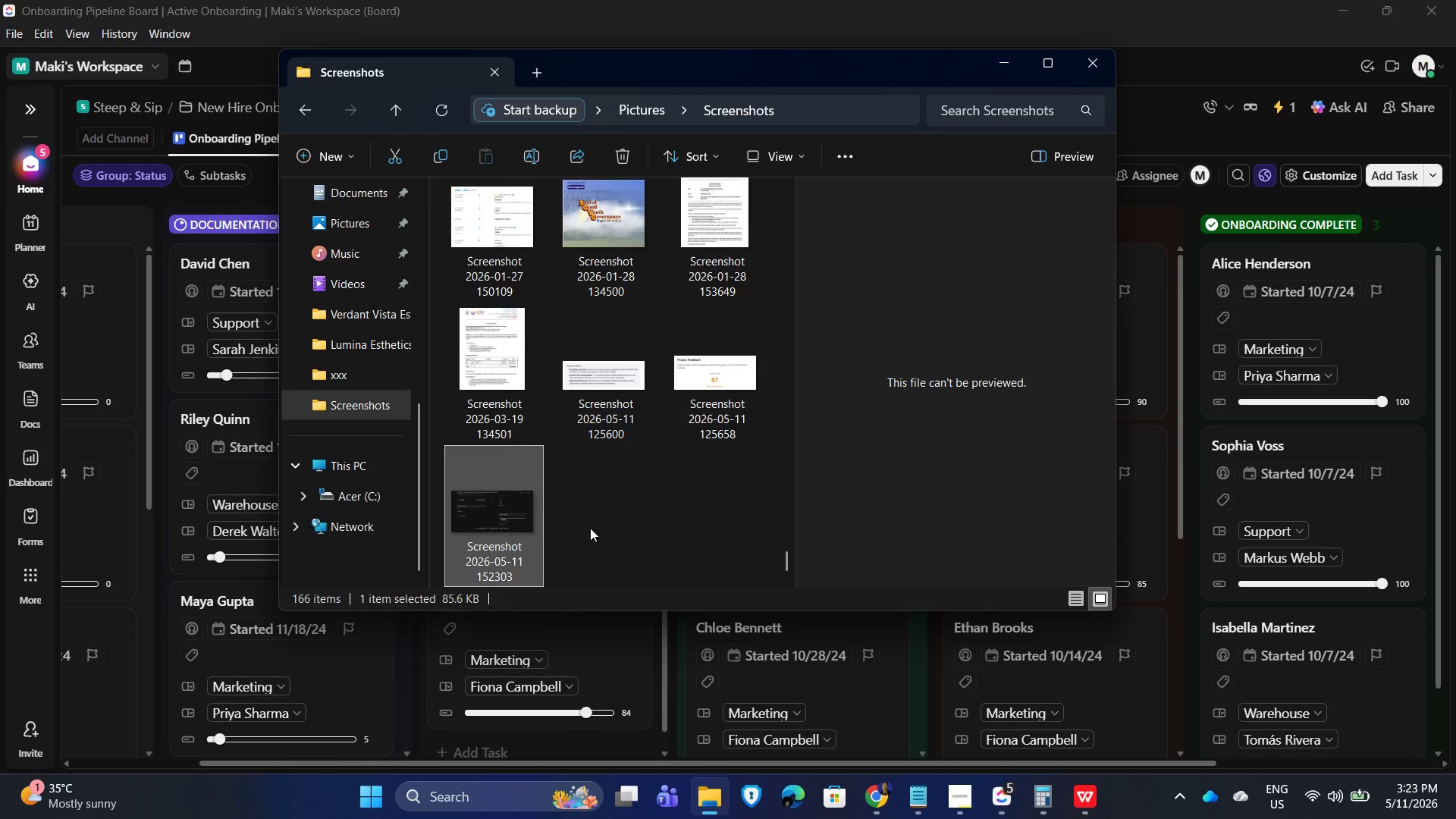 
key(Control+X)
 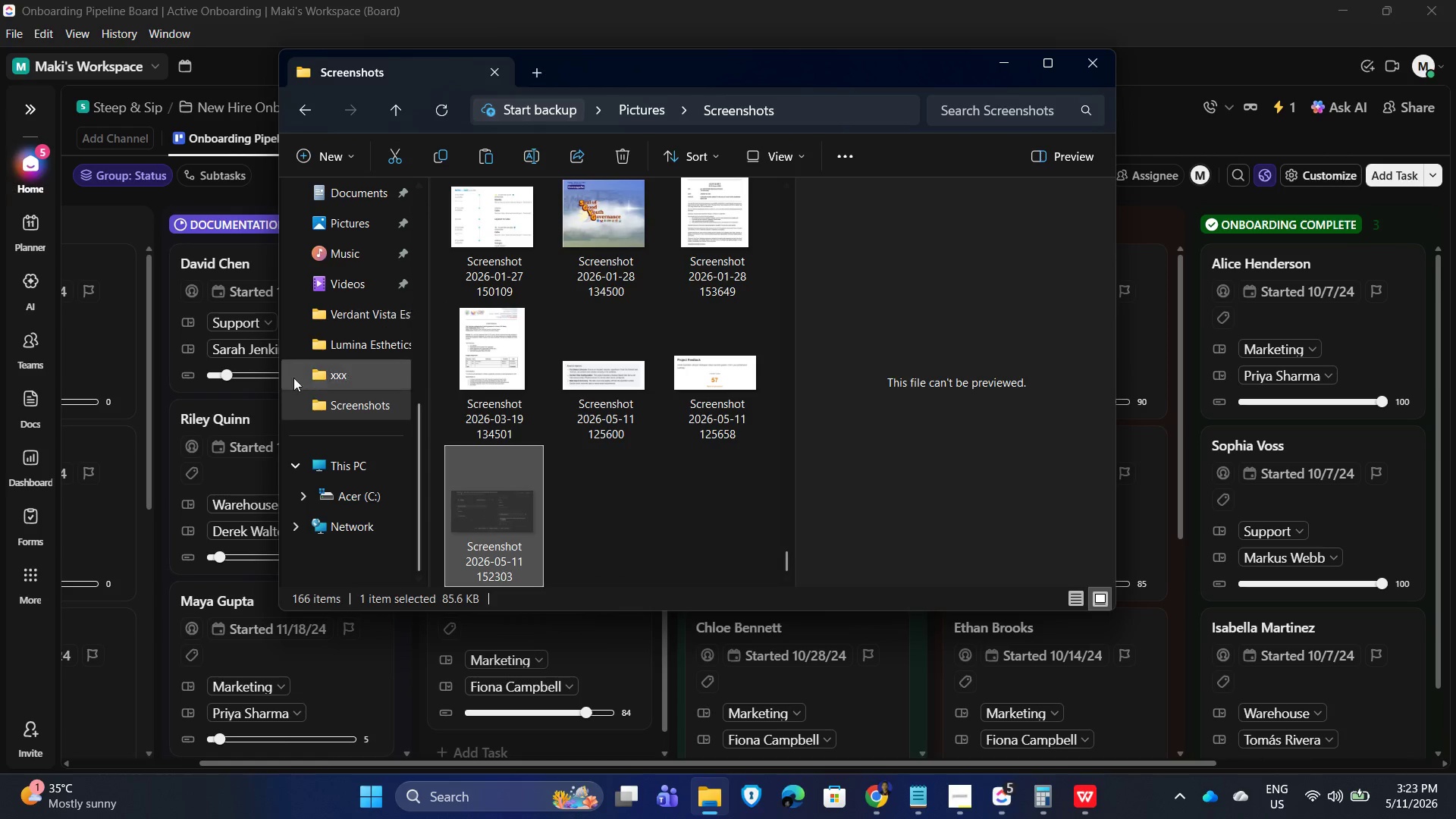 
scroll: coordinate [337, 423], scroll_direction: none, amount: 0.0
 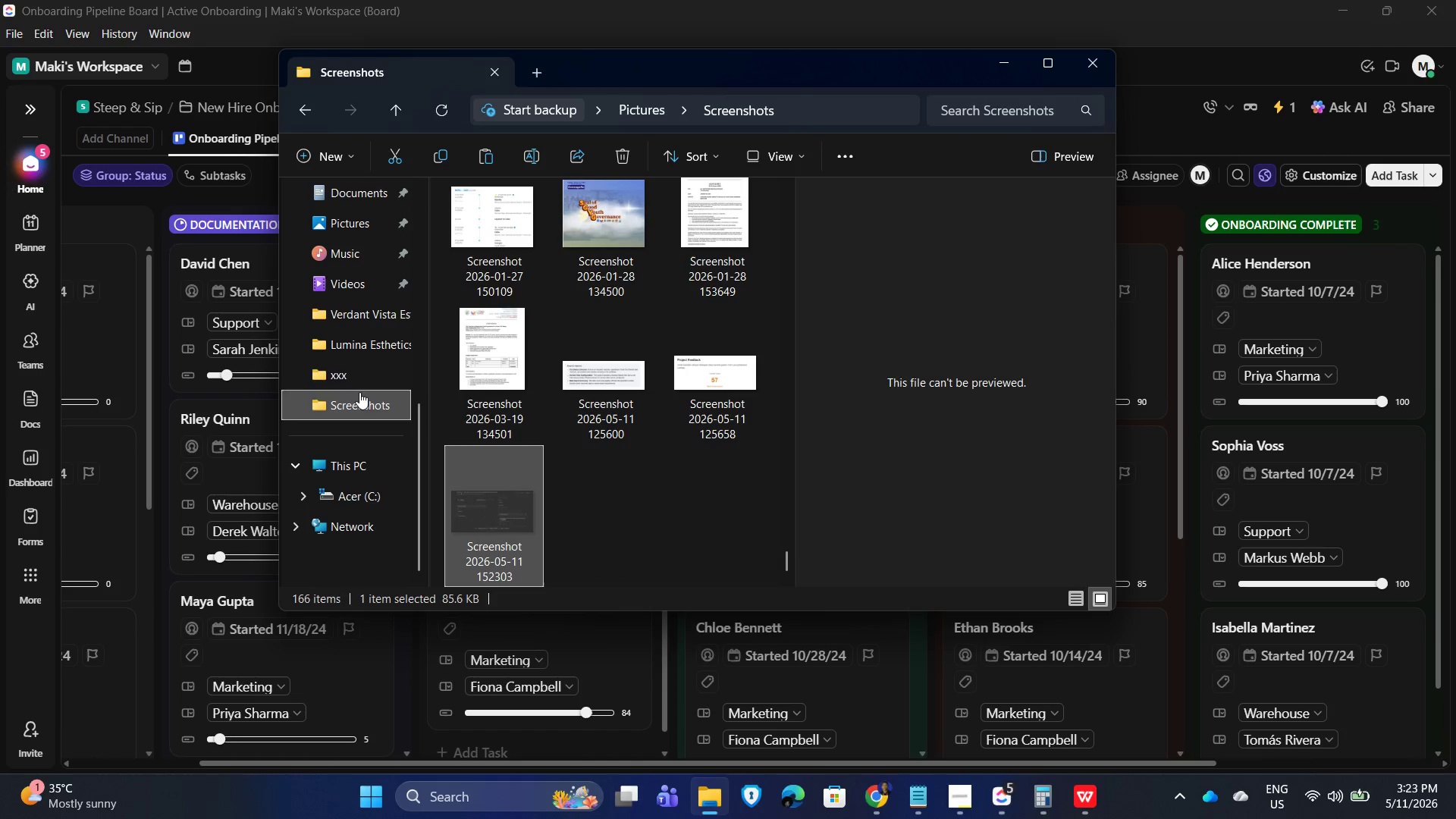 
left_click([360, 378])
 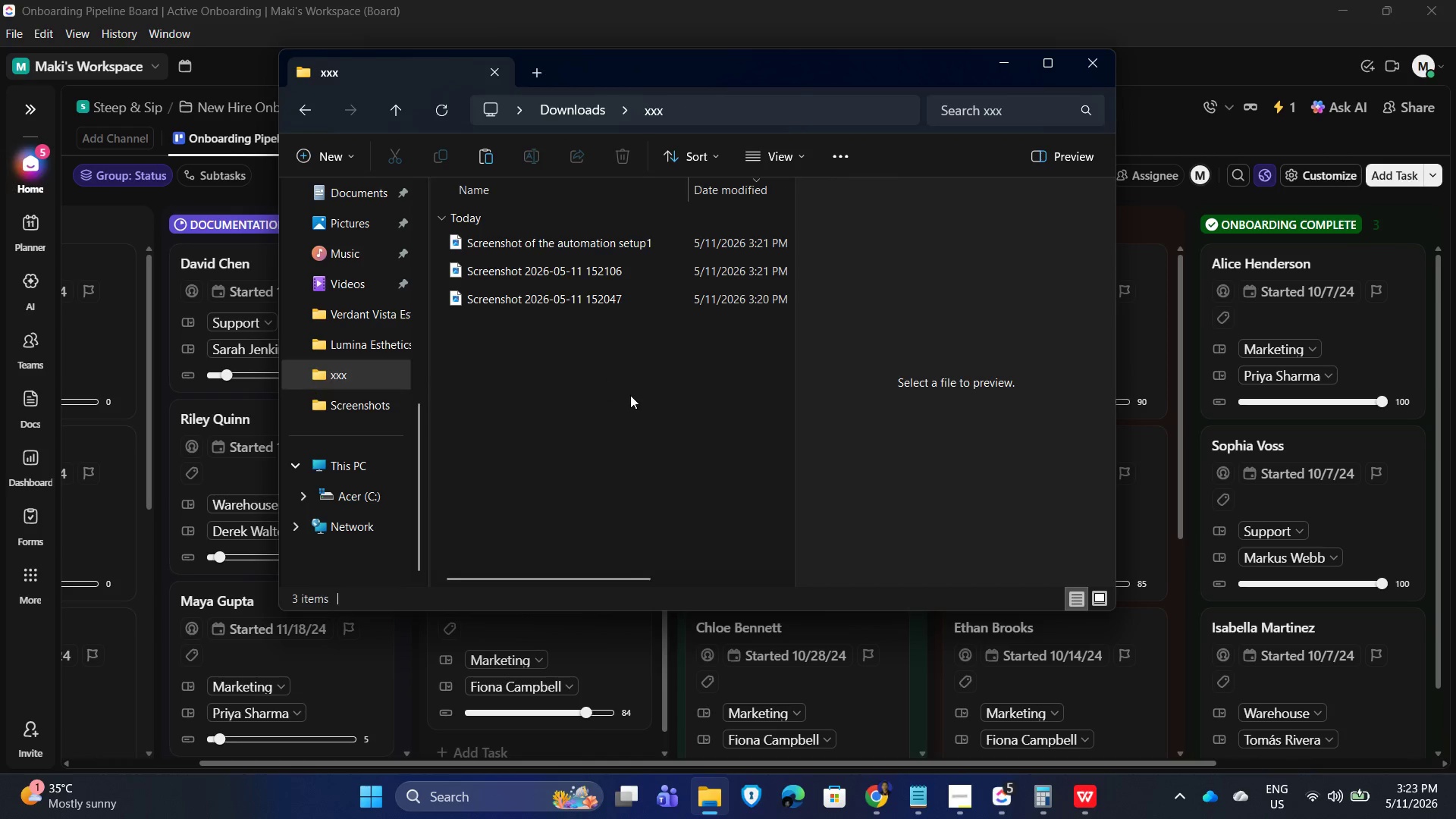 
key(Control+V)
 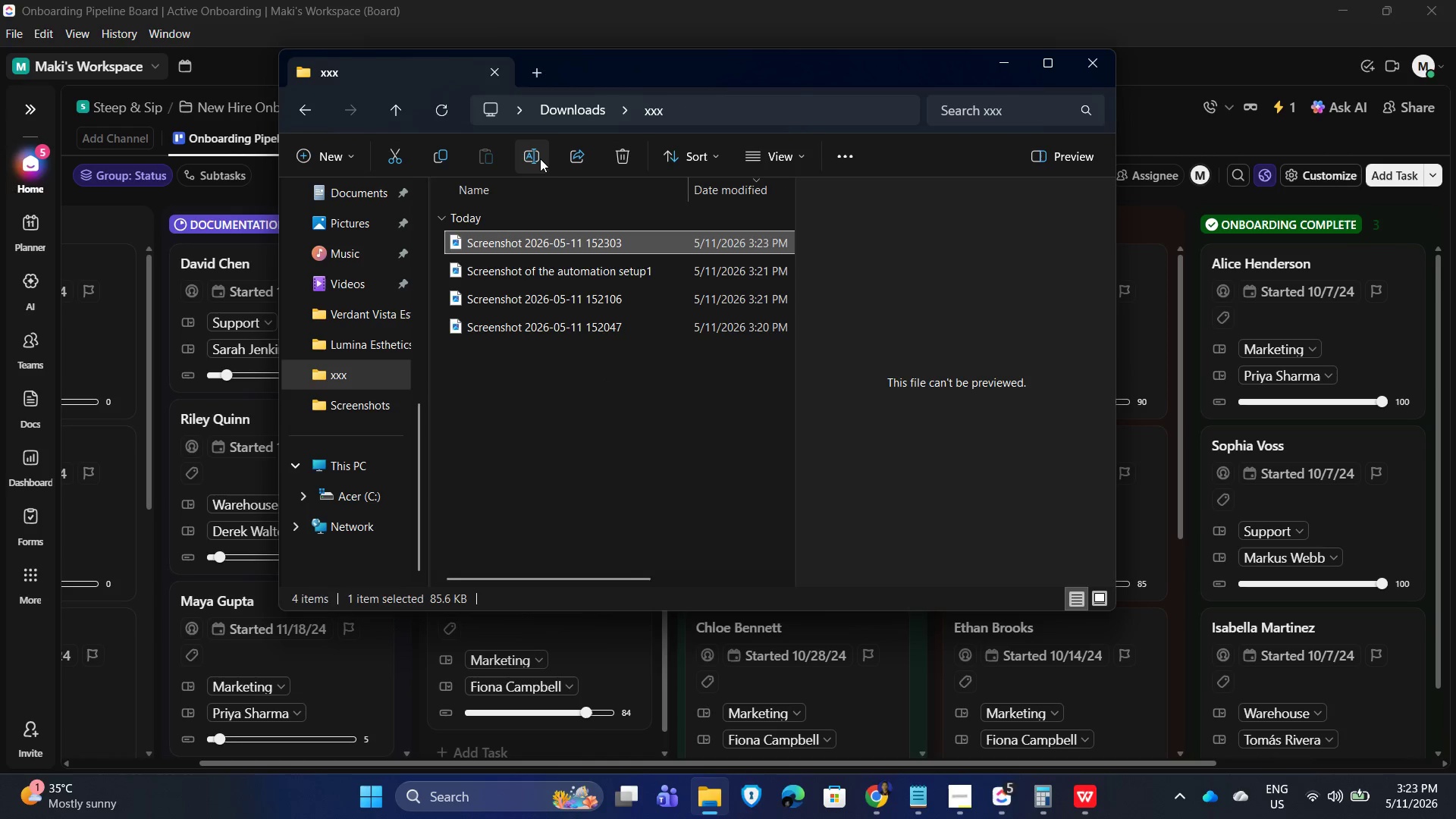 
double_click([570, 243])
 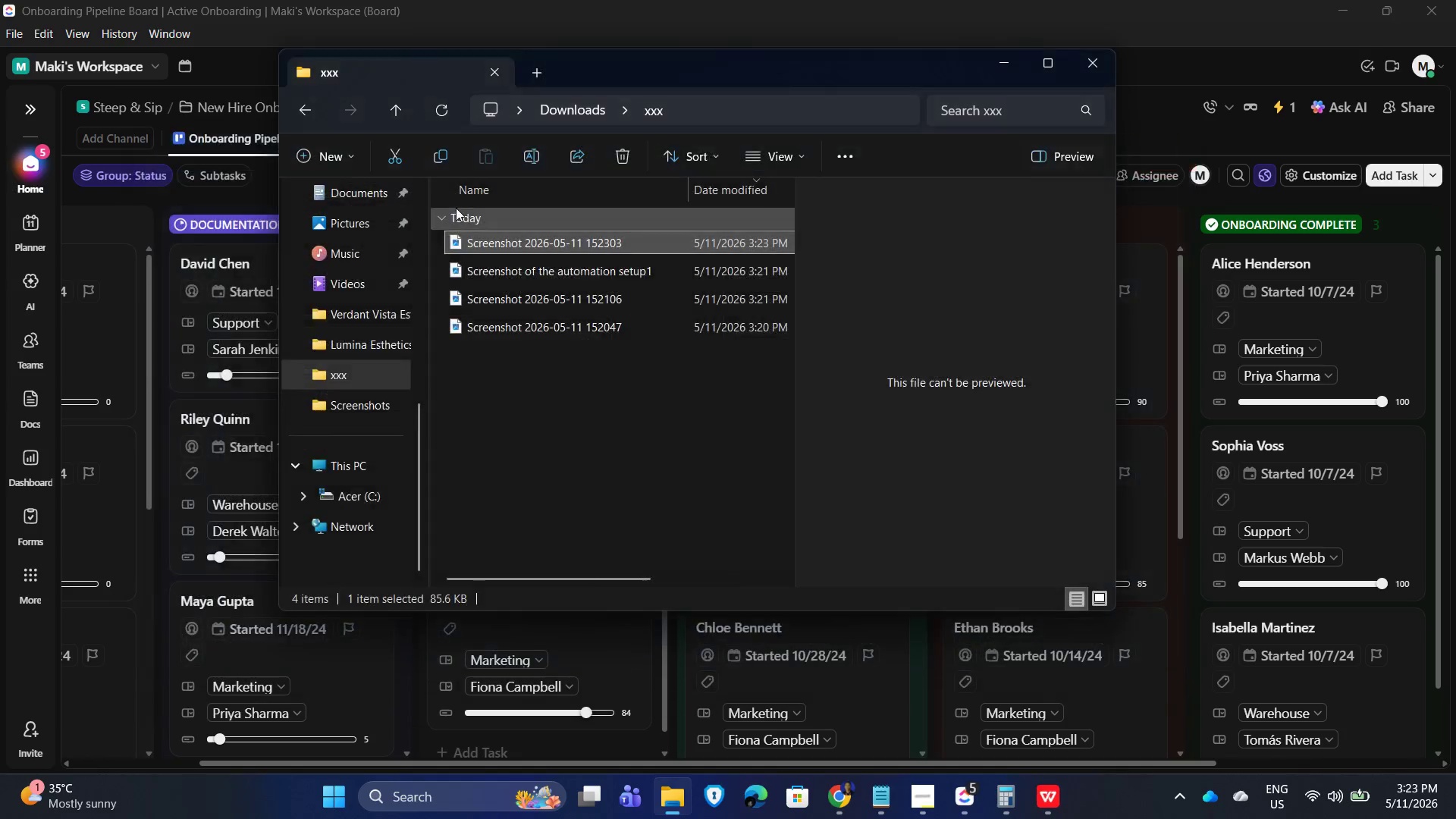 
left_click([535, 150])
 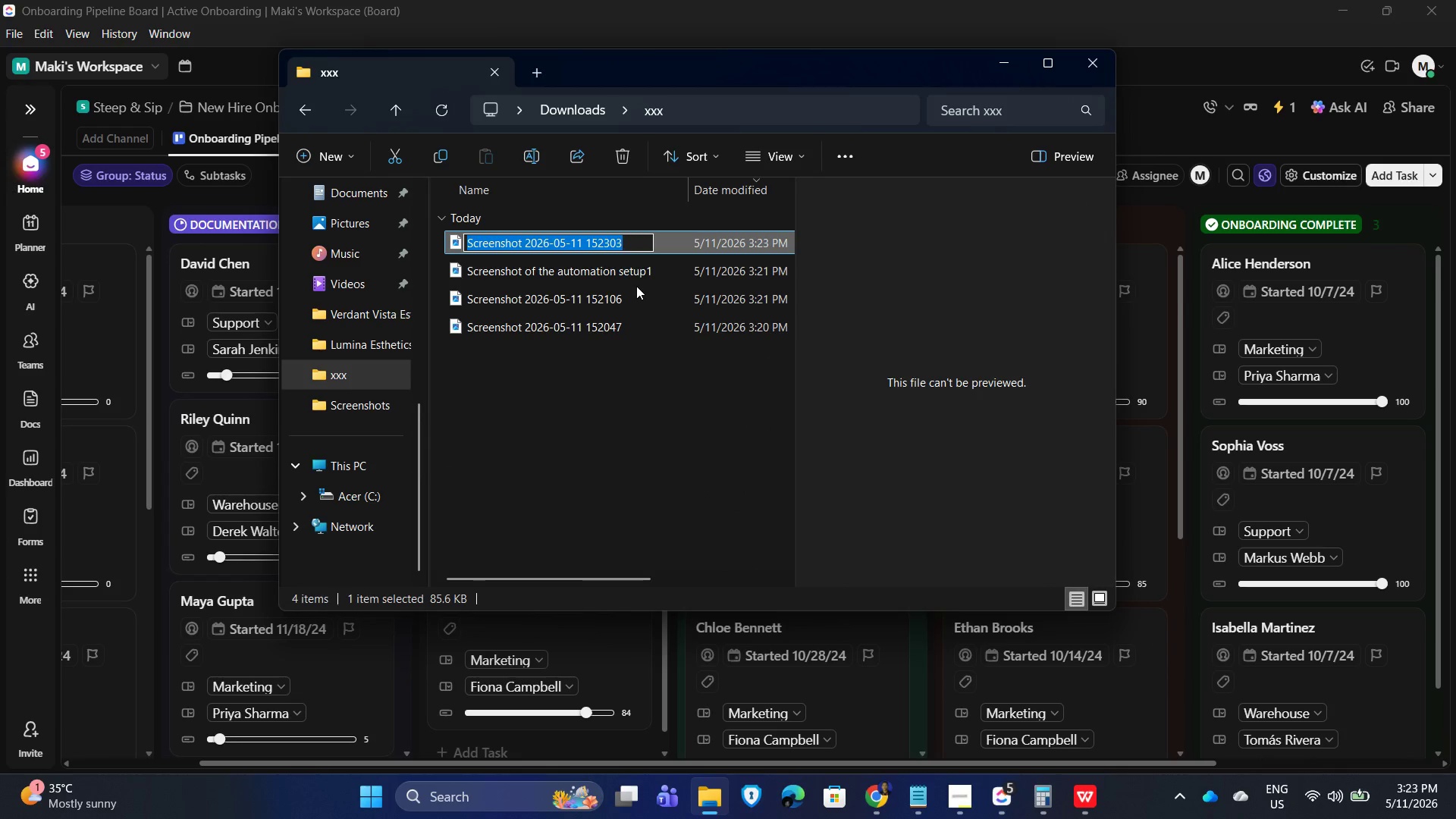 
type(Screenshot of the Automation setup 2)
 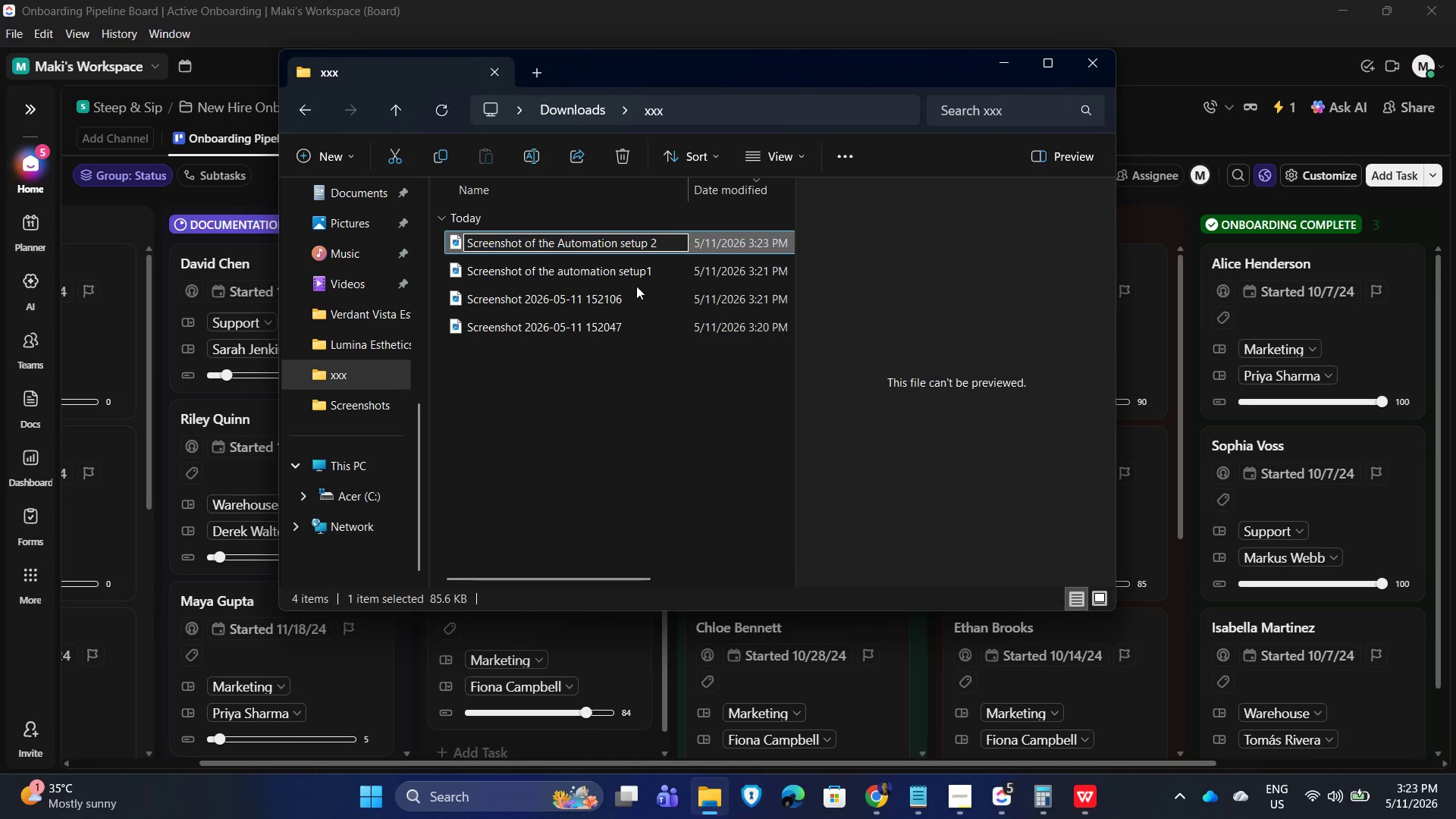 
key(Enter)
 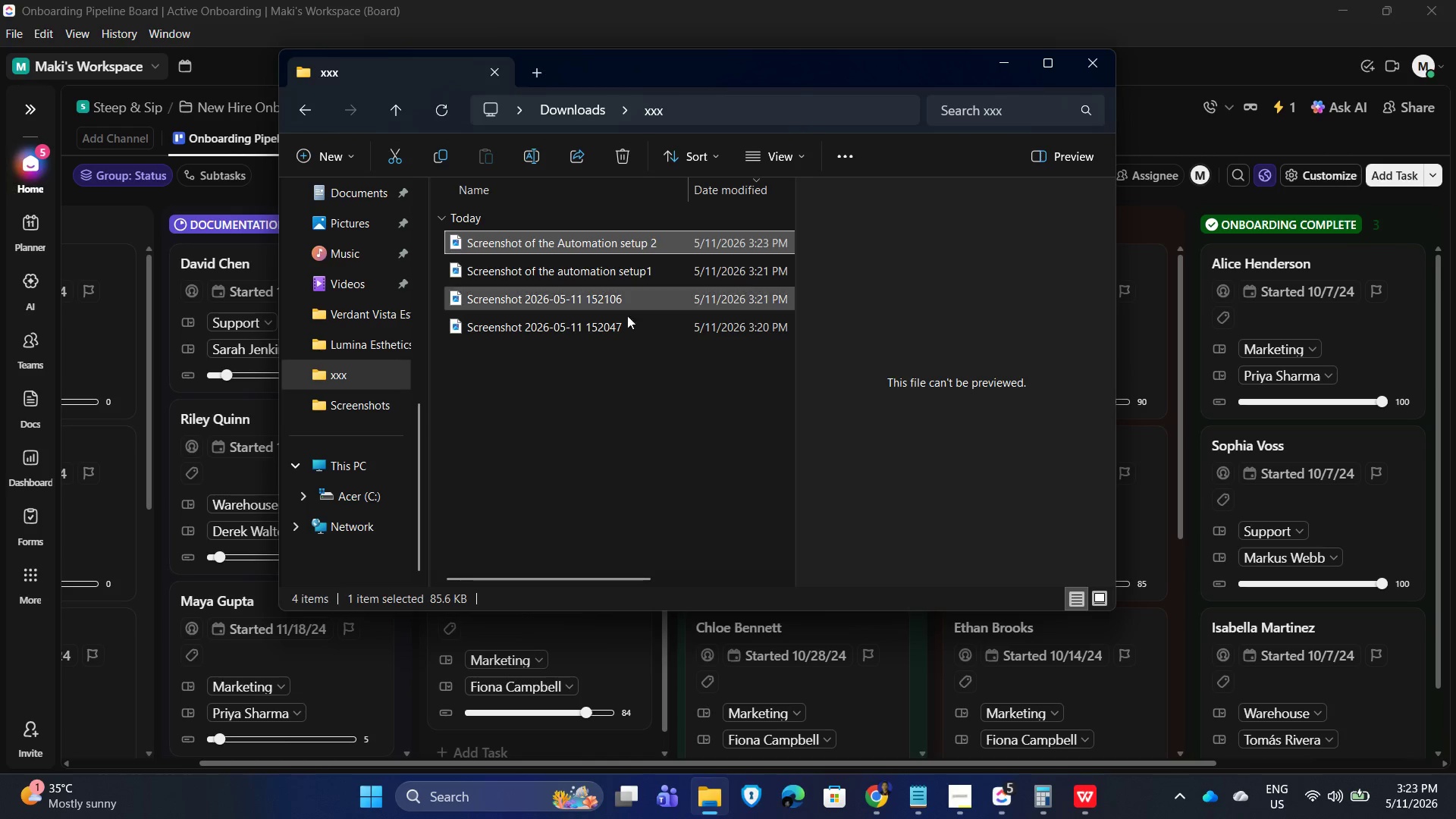 
left_click([634, 422])
 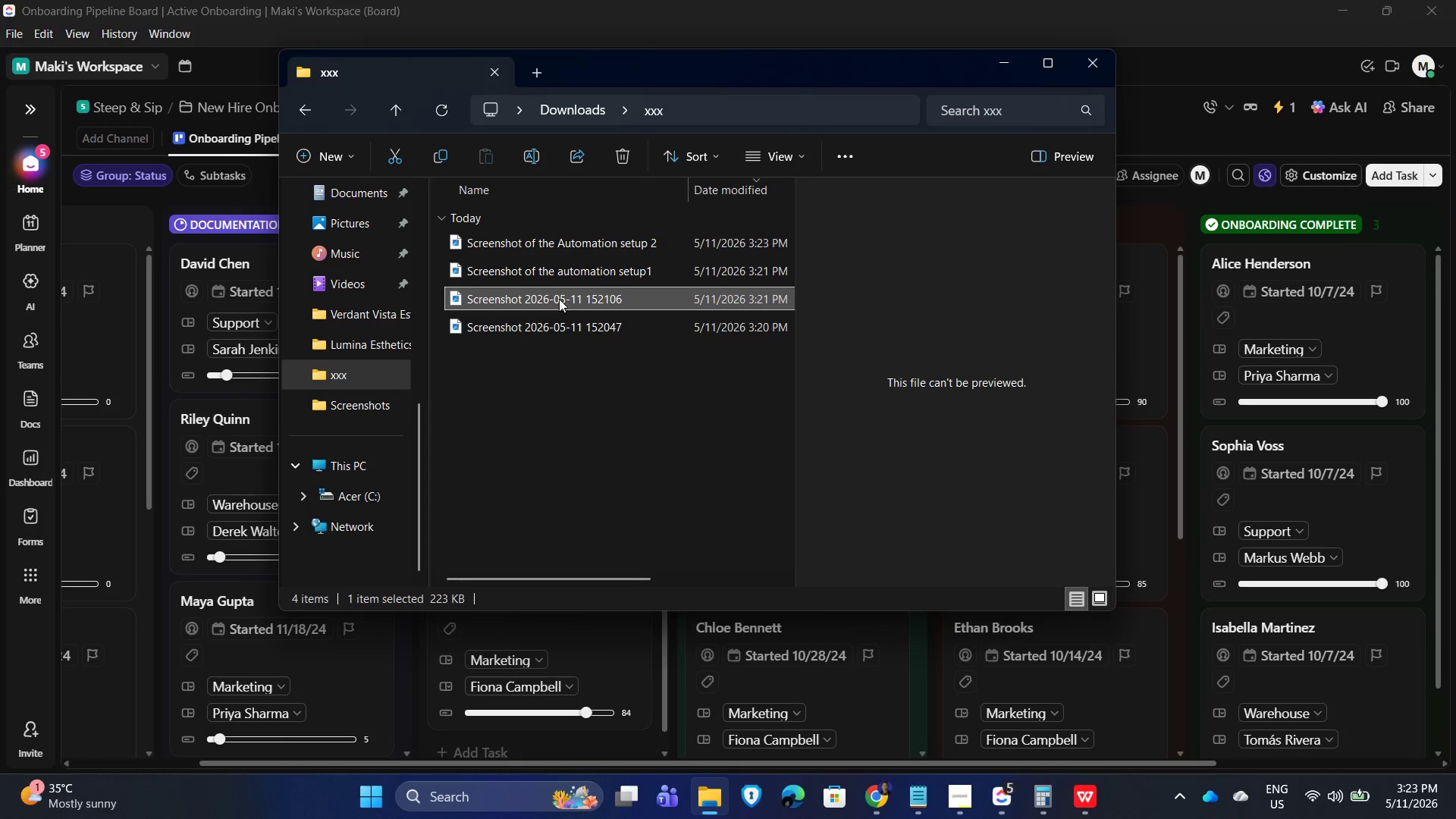 
double_click([581, 297])
 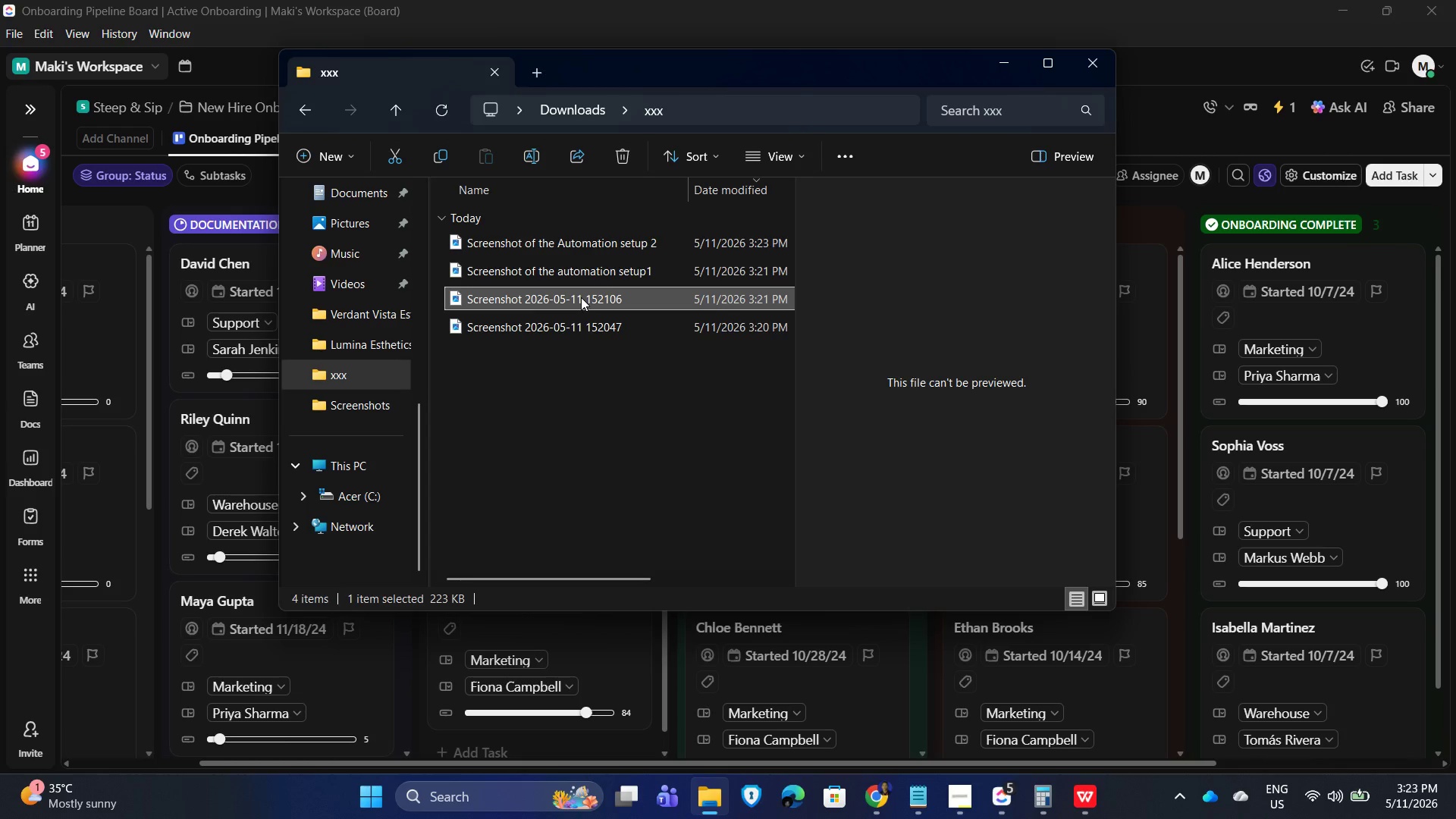 
triple_click([581, 297])
 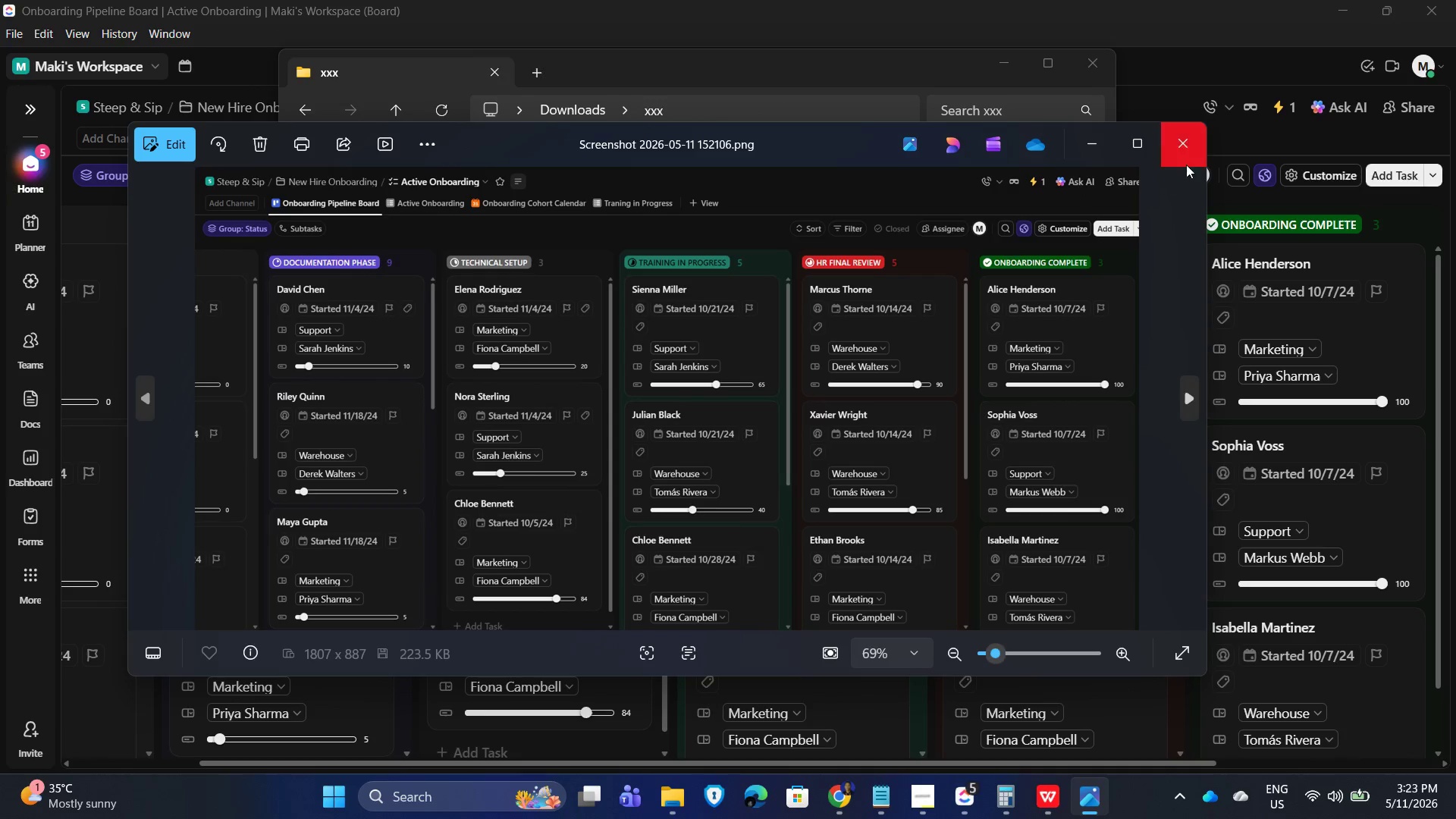 
left_click([1186, 139])
 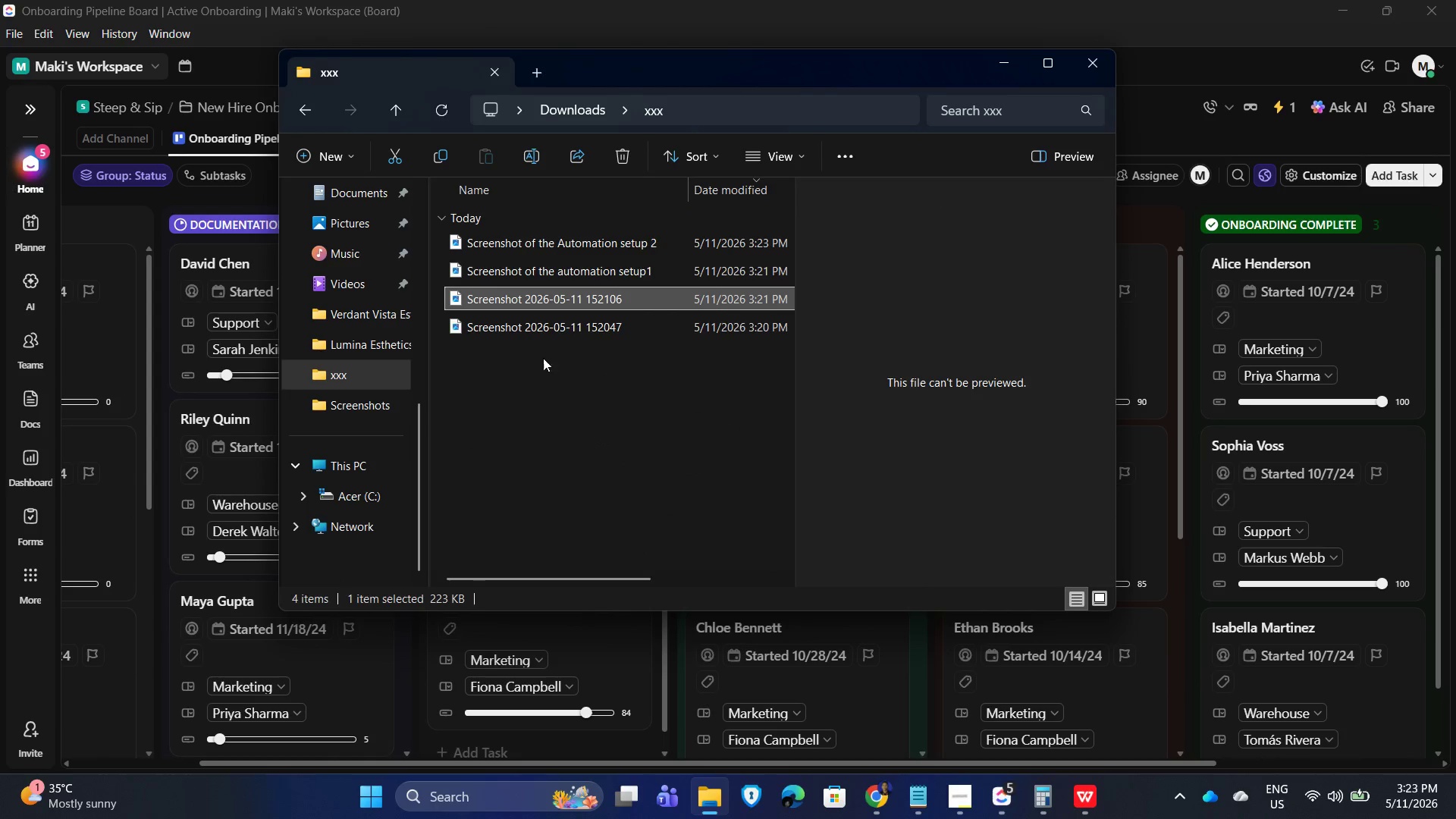 
double_click([538, 328])
 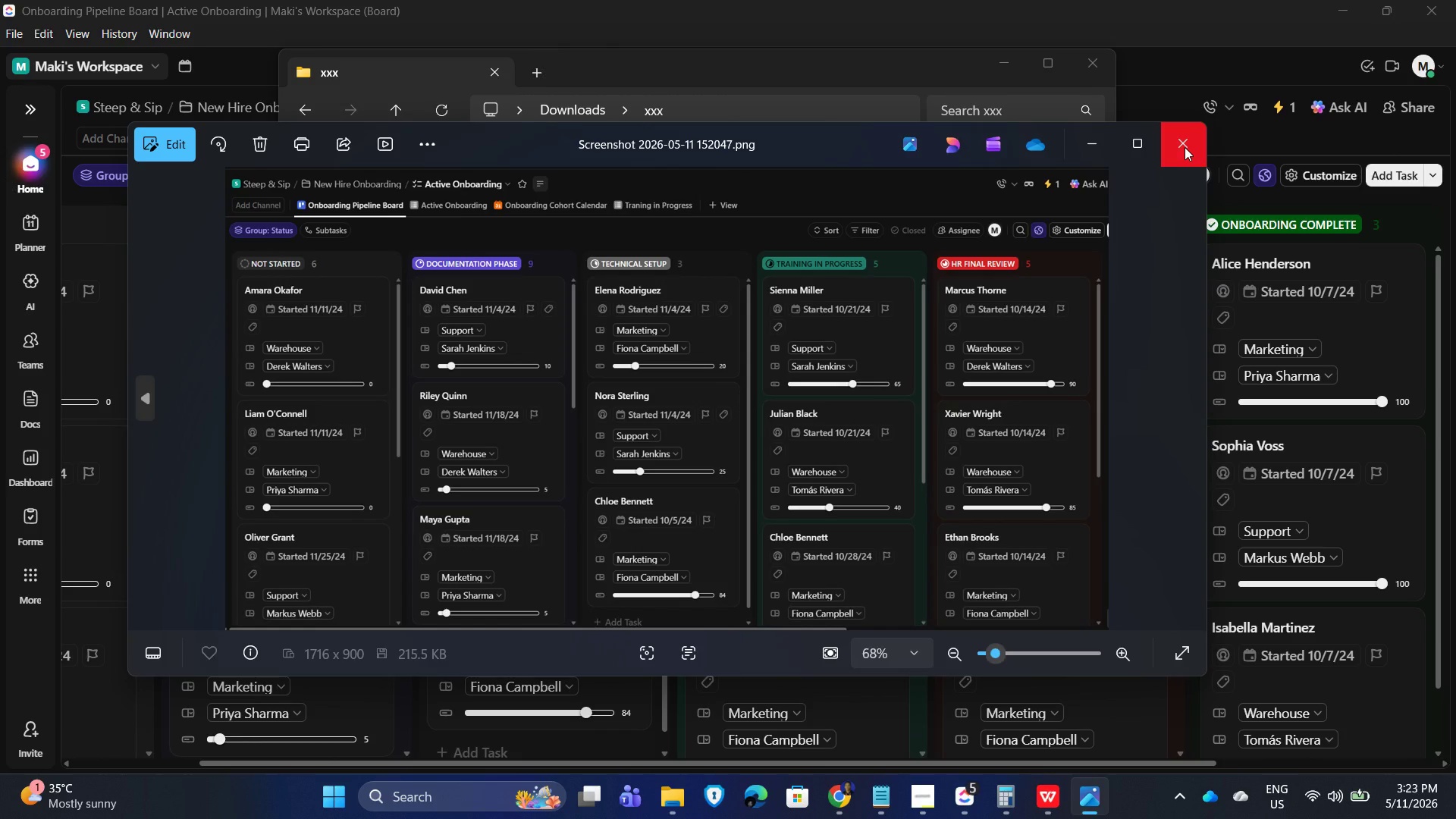 
left_click([1185, 147])
 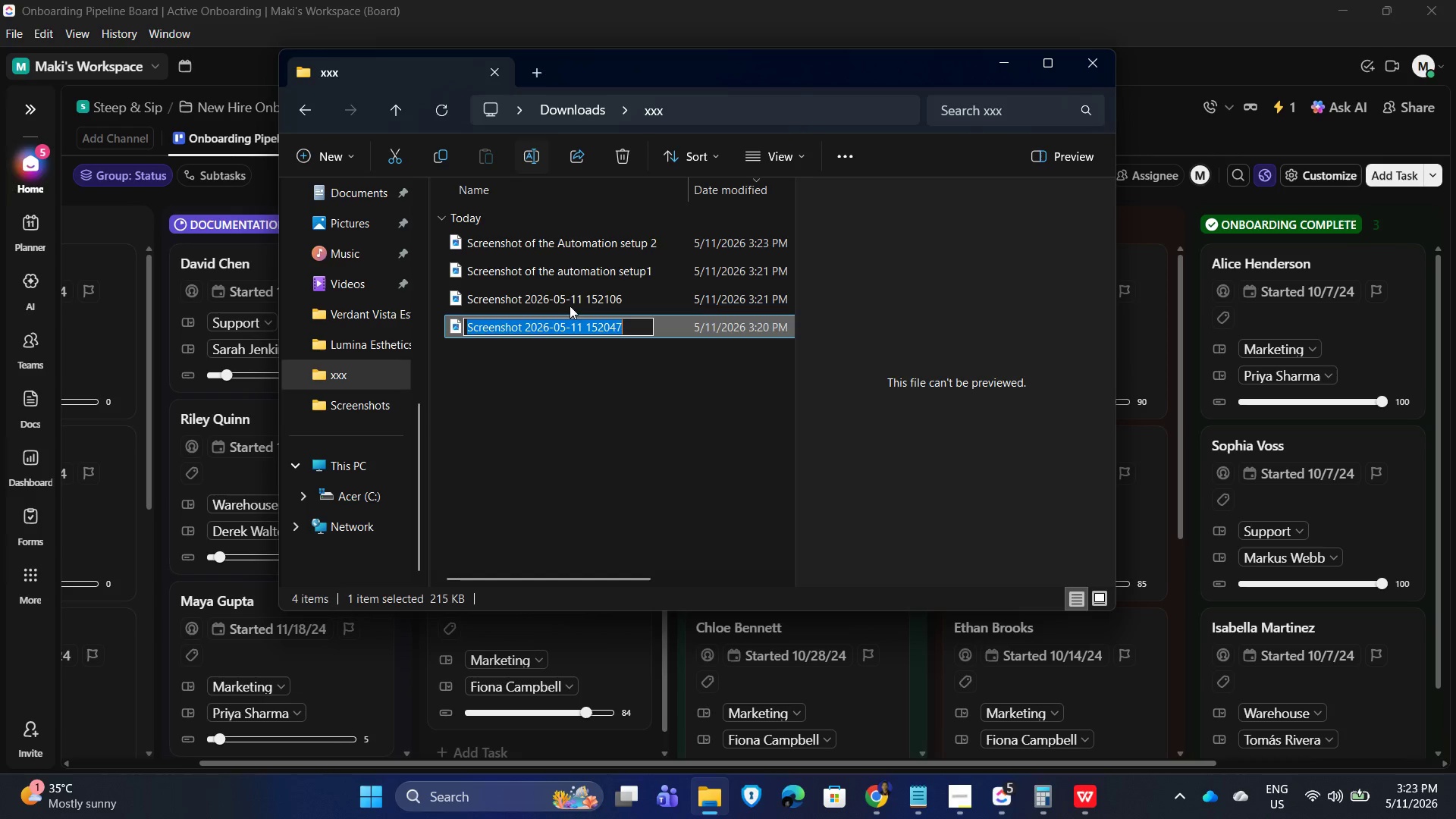 
type(Screenshor of the Kab)
key(Backspace)
type(nban Board1)
 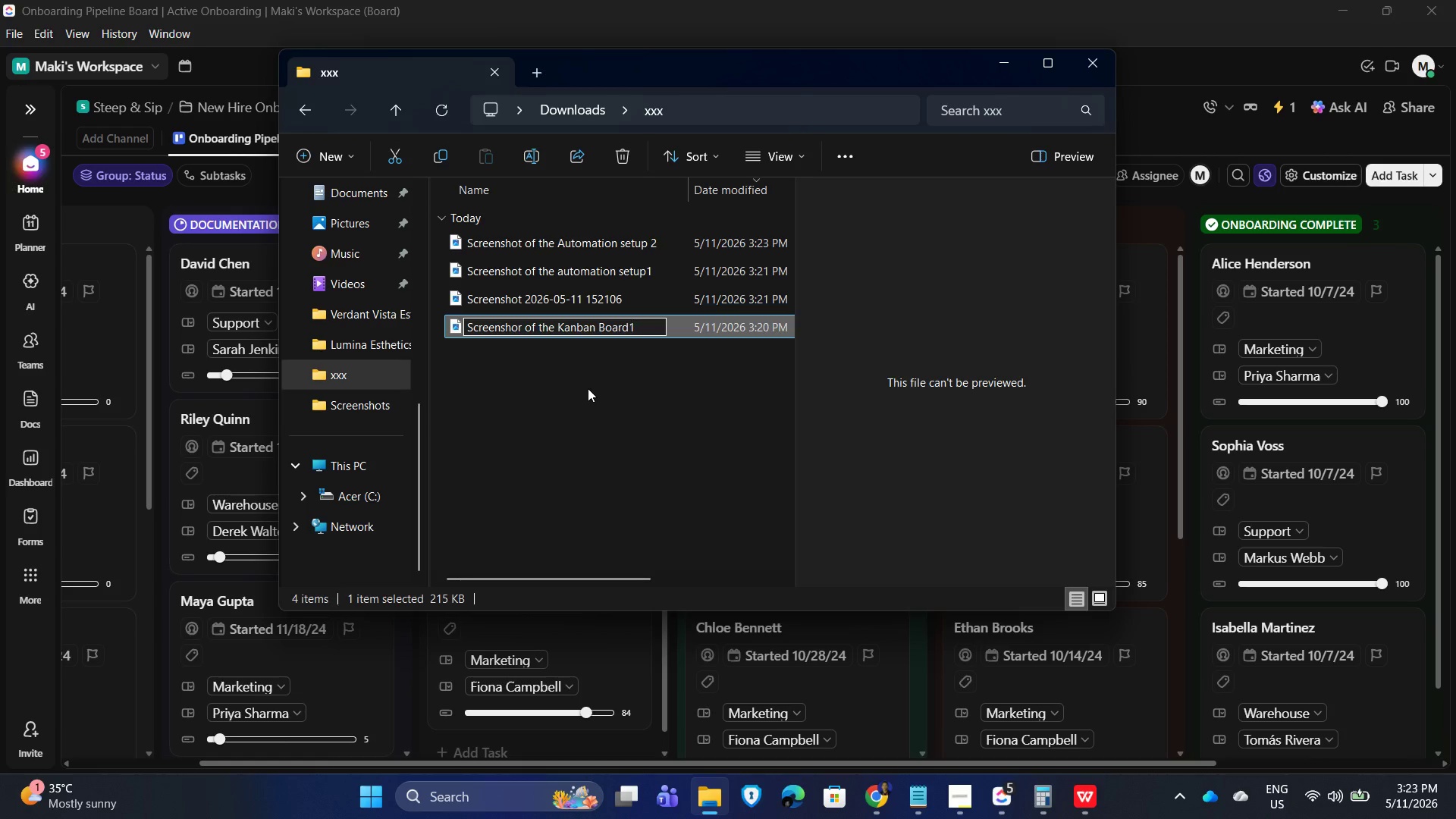 